 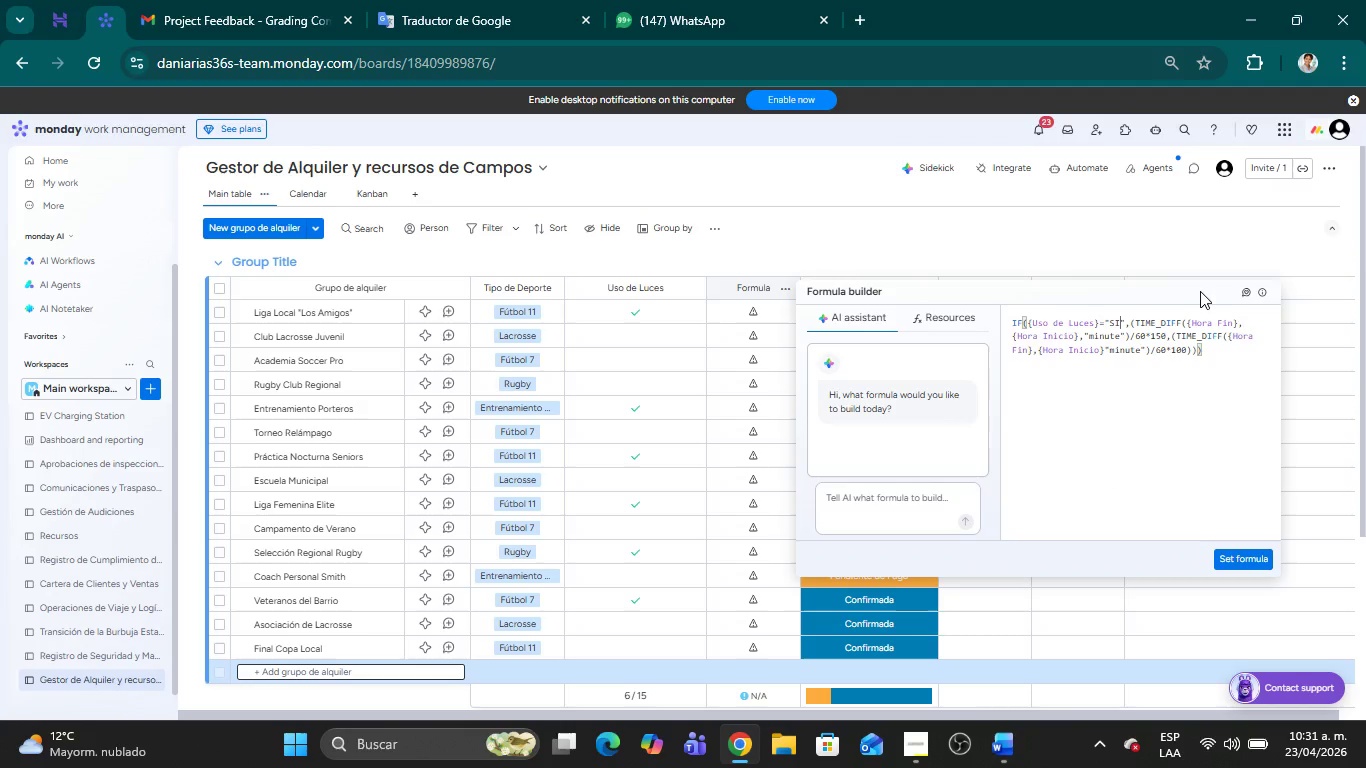 
key(Backspace)
 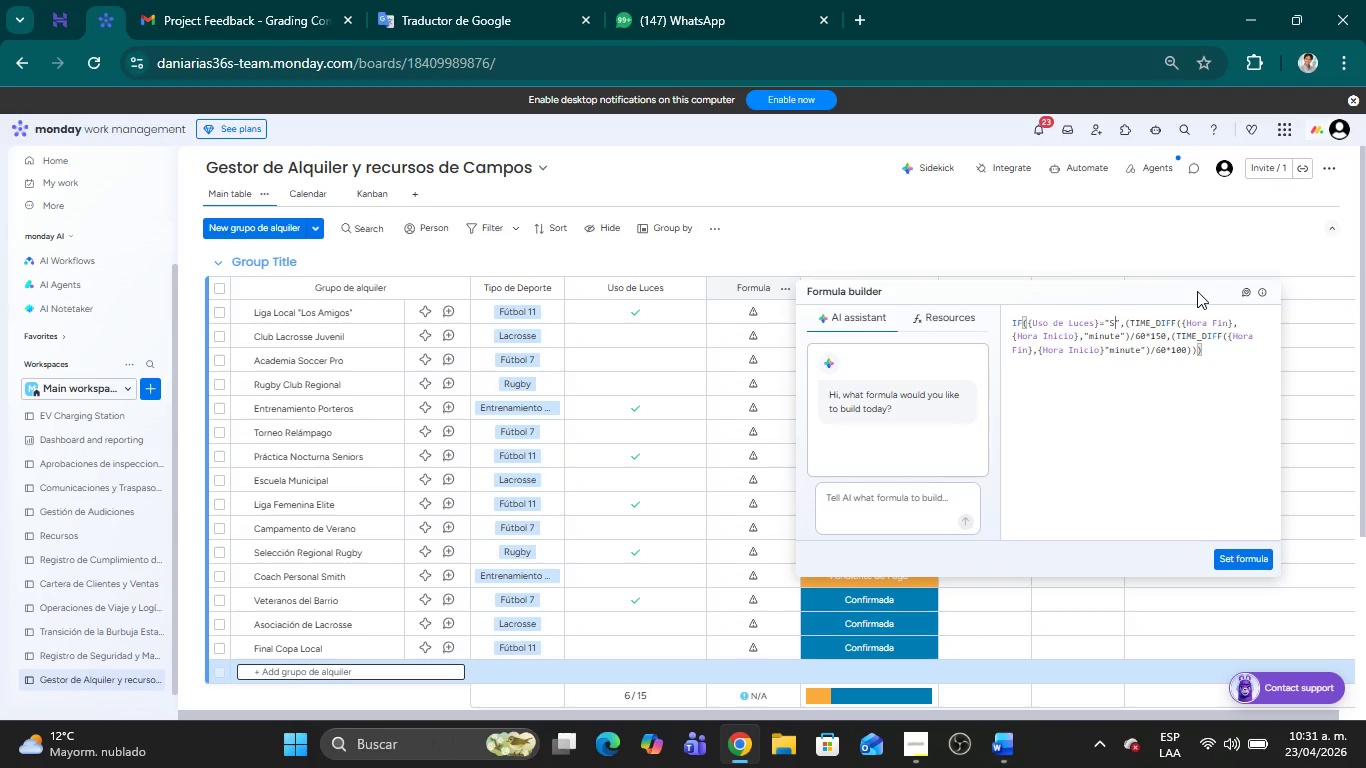 
key(Semicolon)
 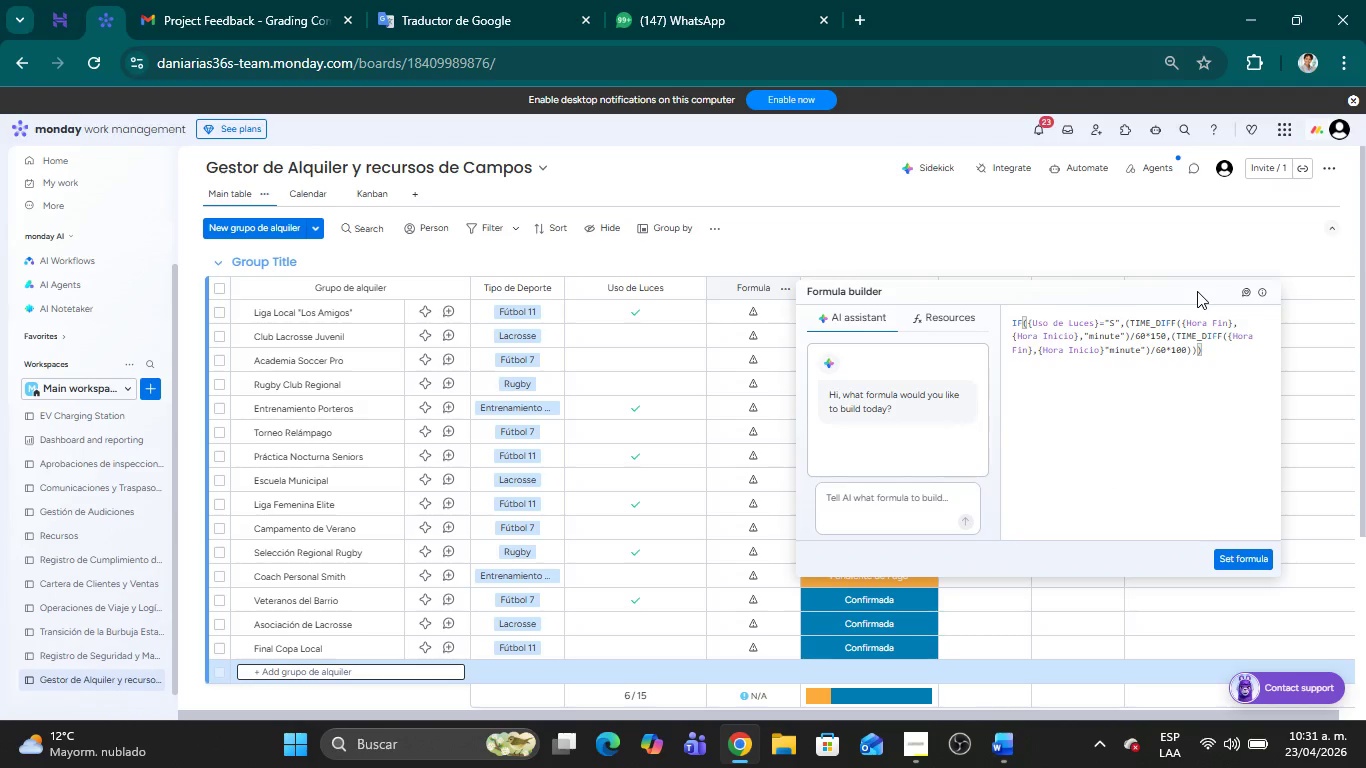 
key(I)
 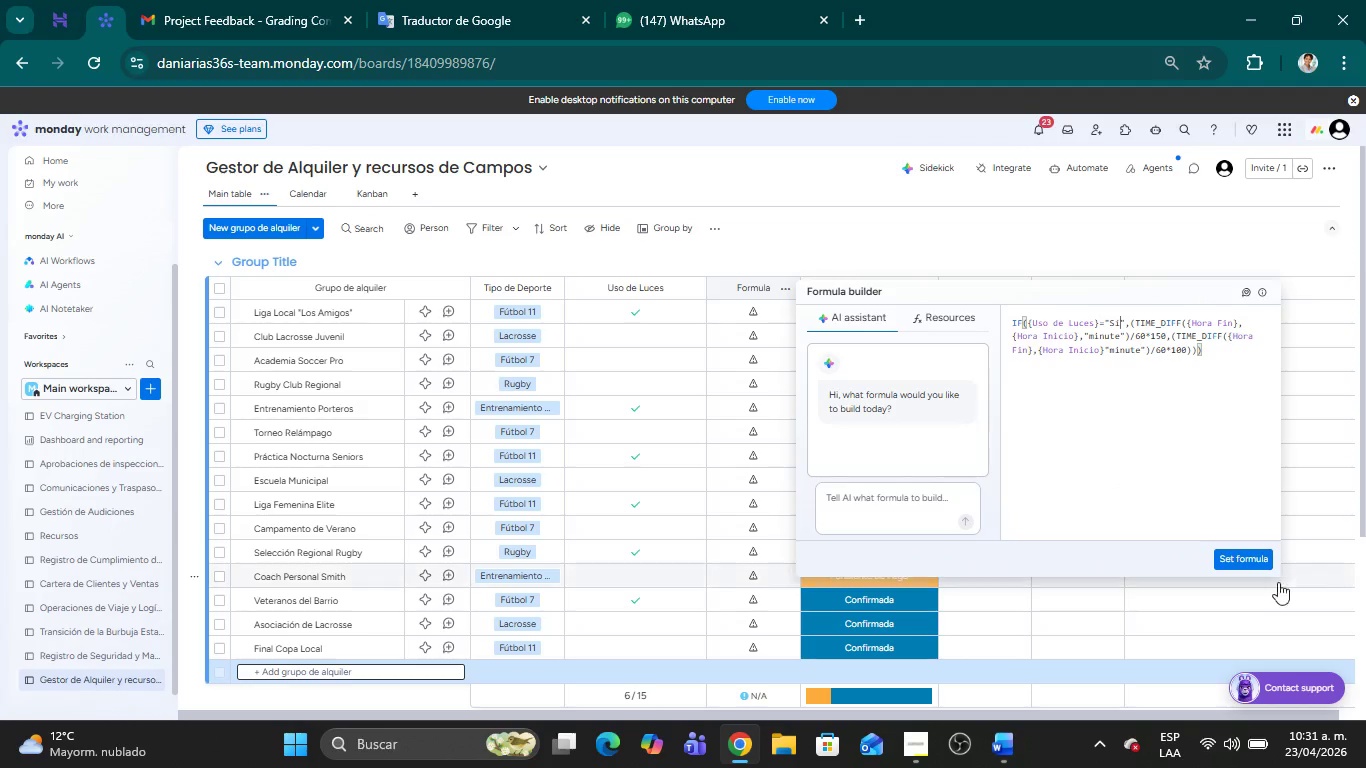 
left_click([1260, 559])
 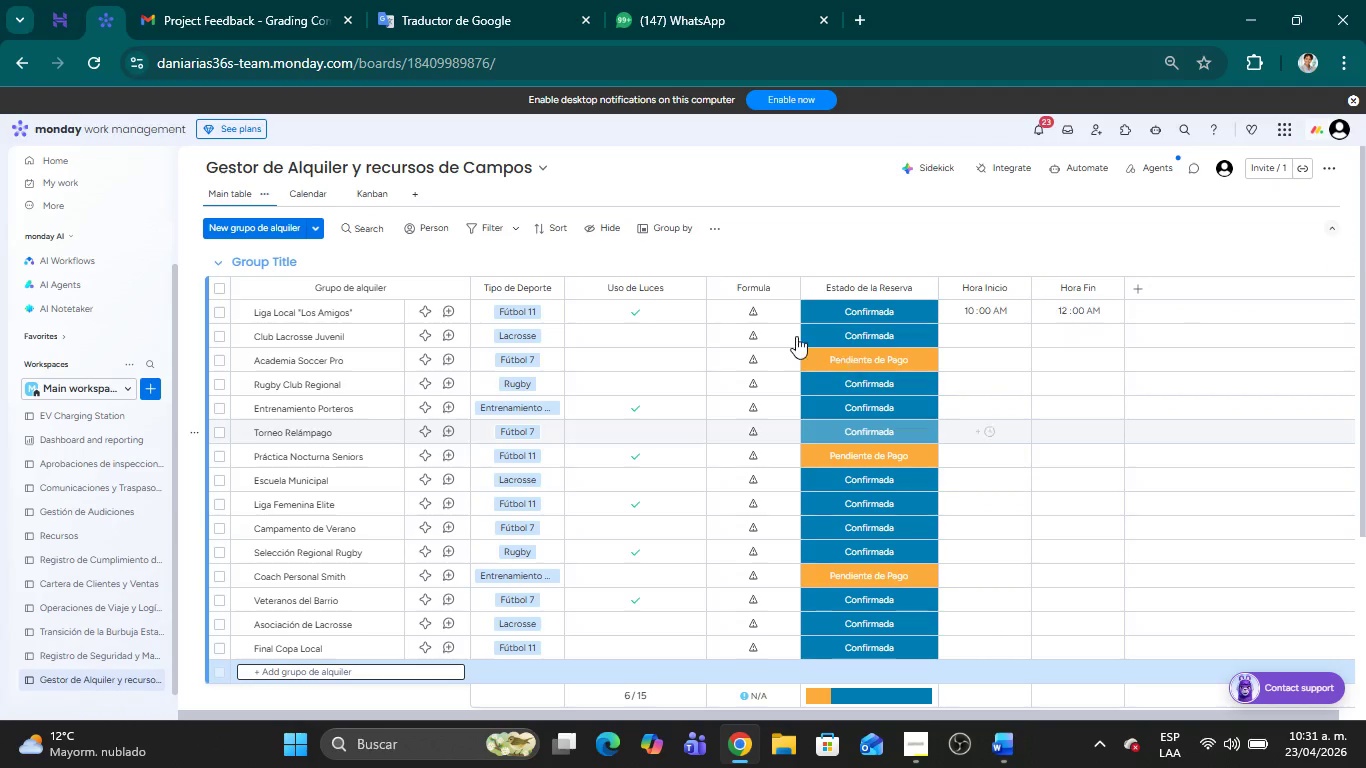 
left_click([756, 313])
 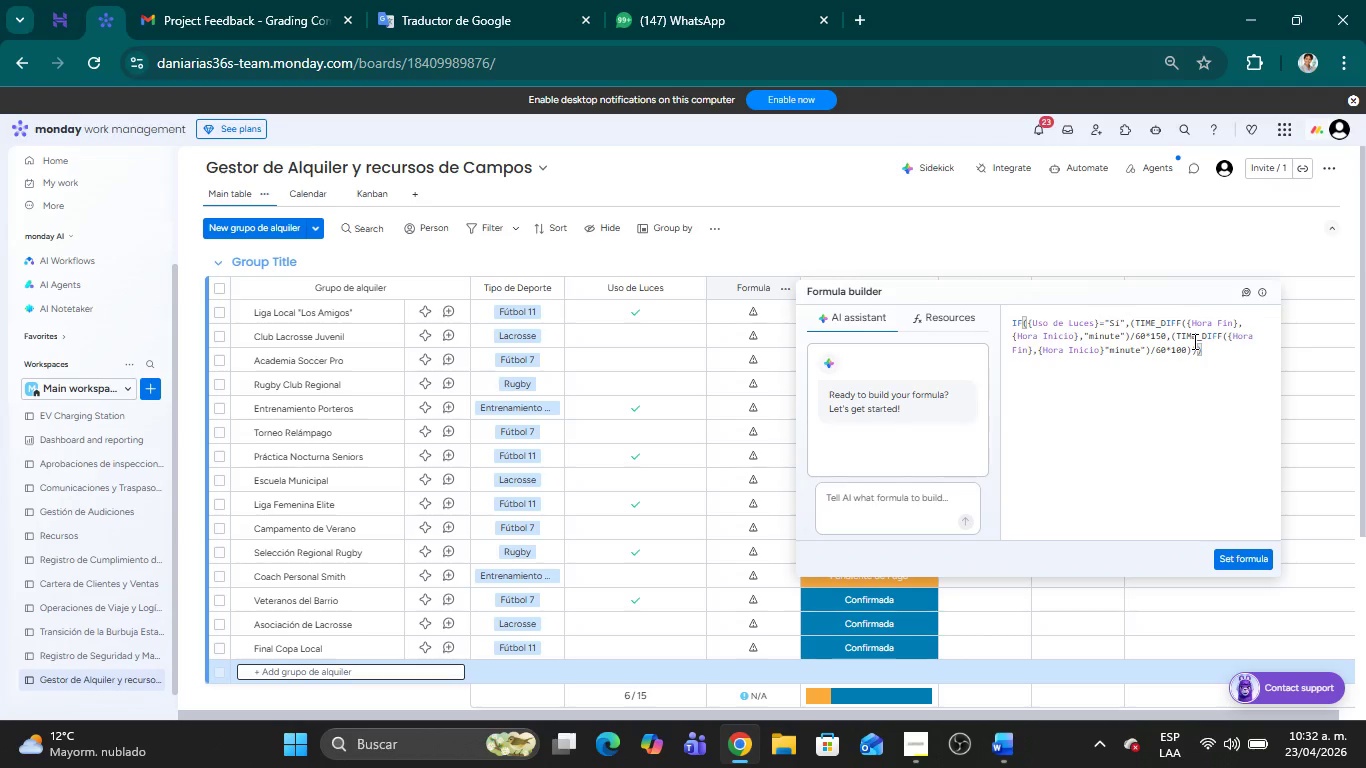 
wait(47.86)
 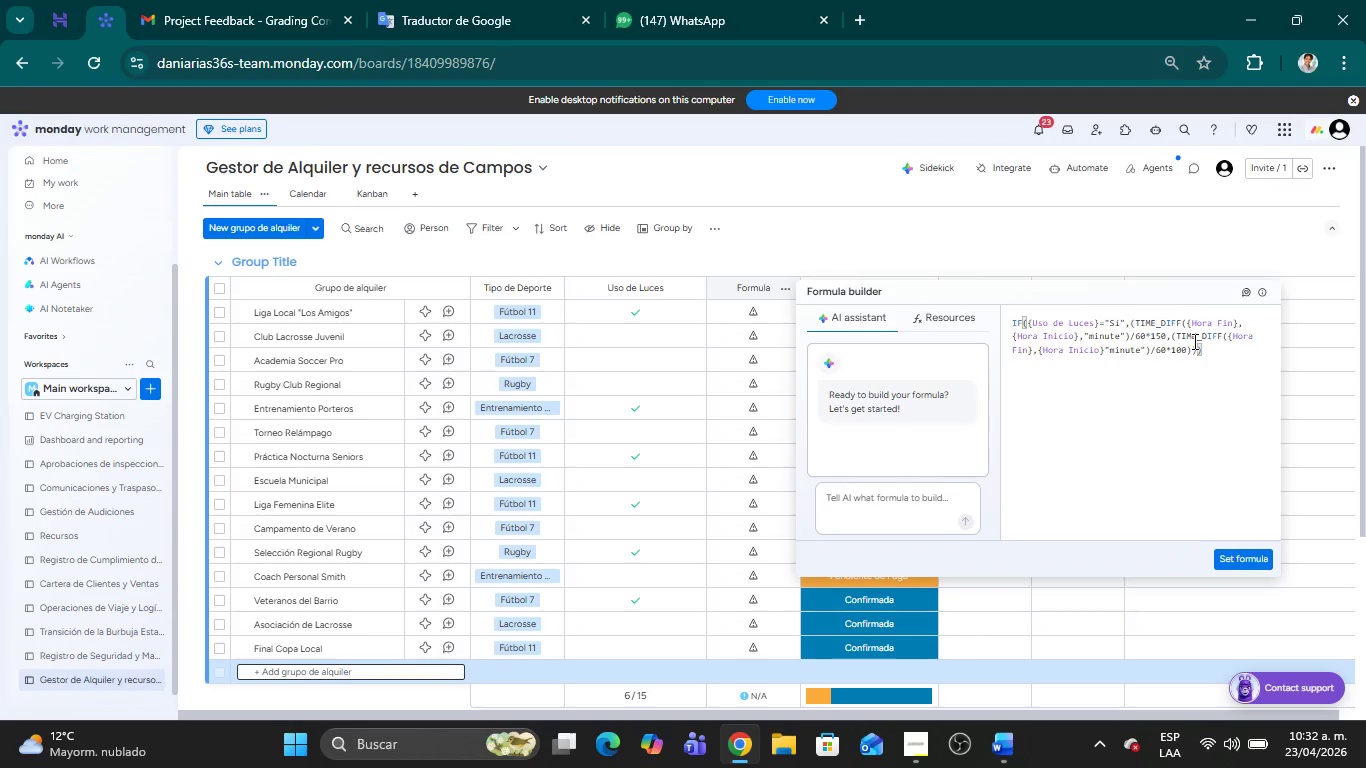 
double_click([1151, 321])
 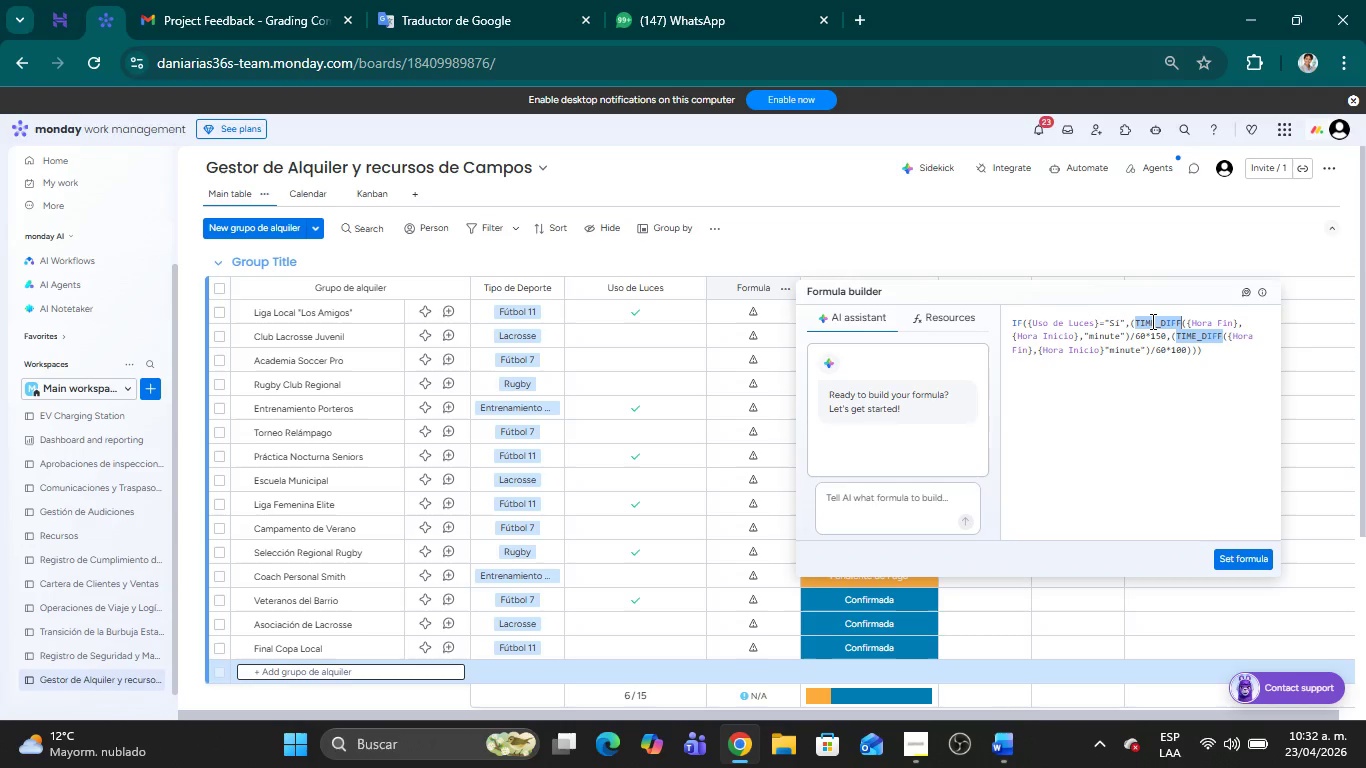 
type(hour)
 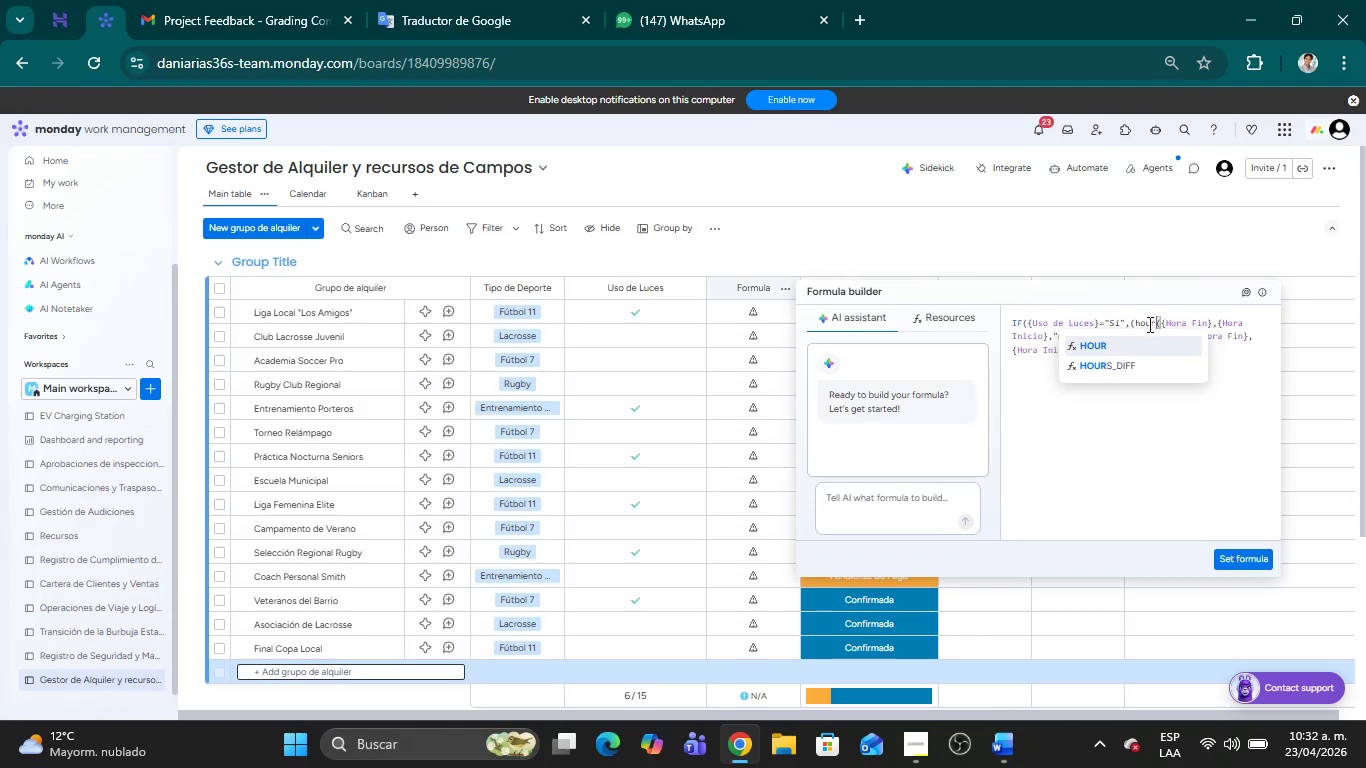 
left_click([1092, 363])
 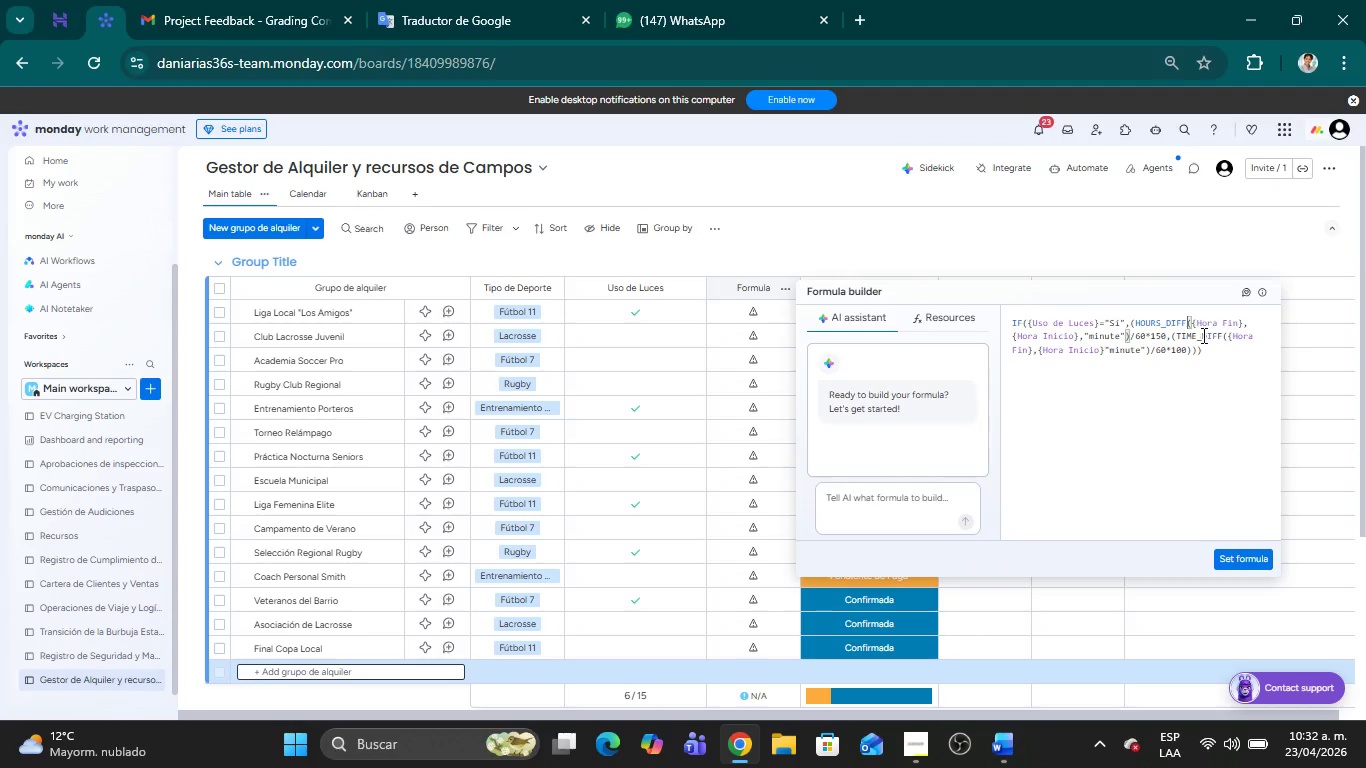 
double_click([1183, 336])
 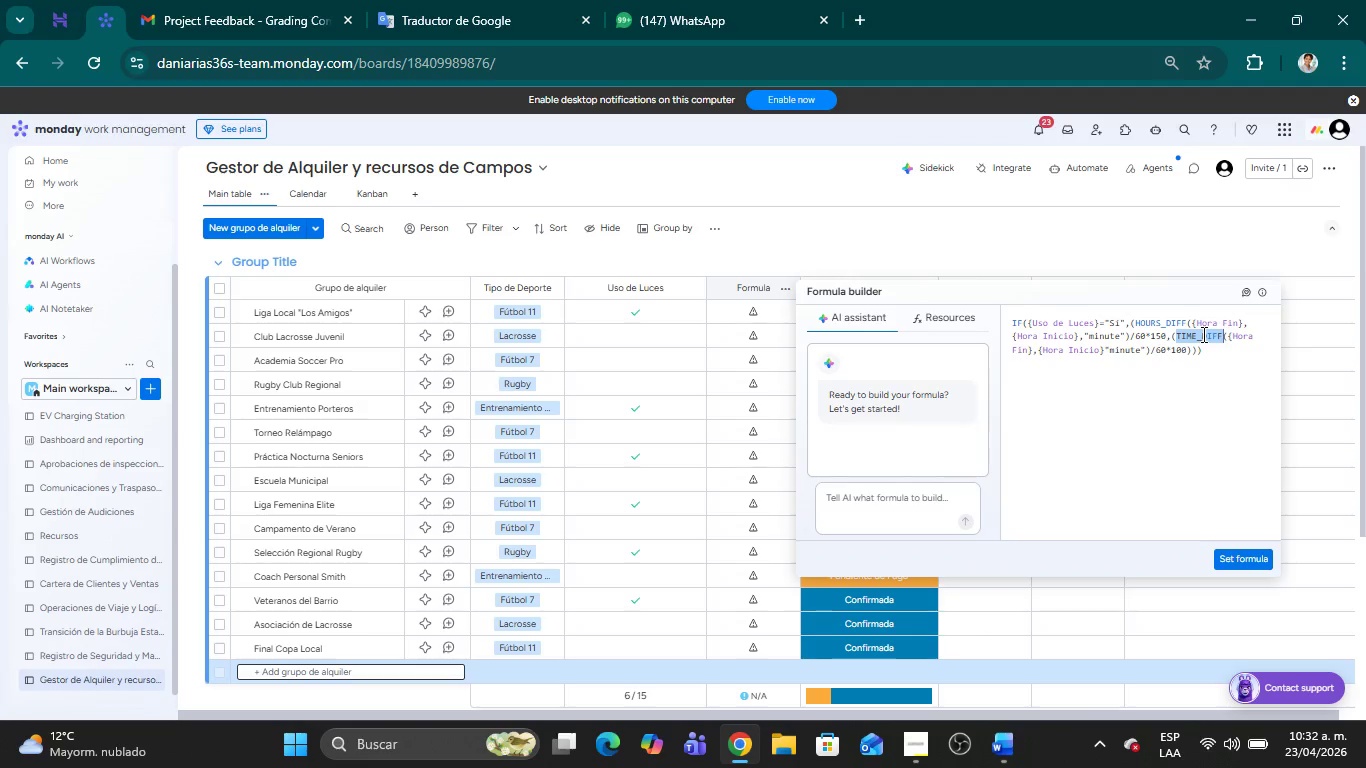 
type(hours)
 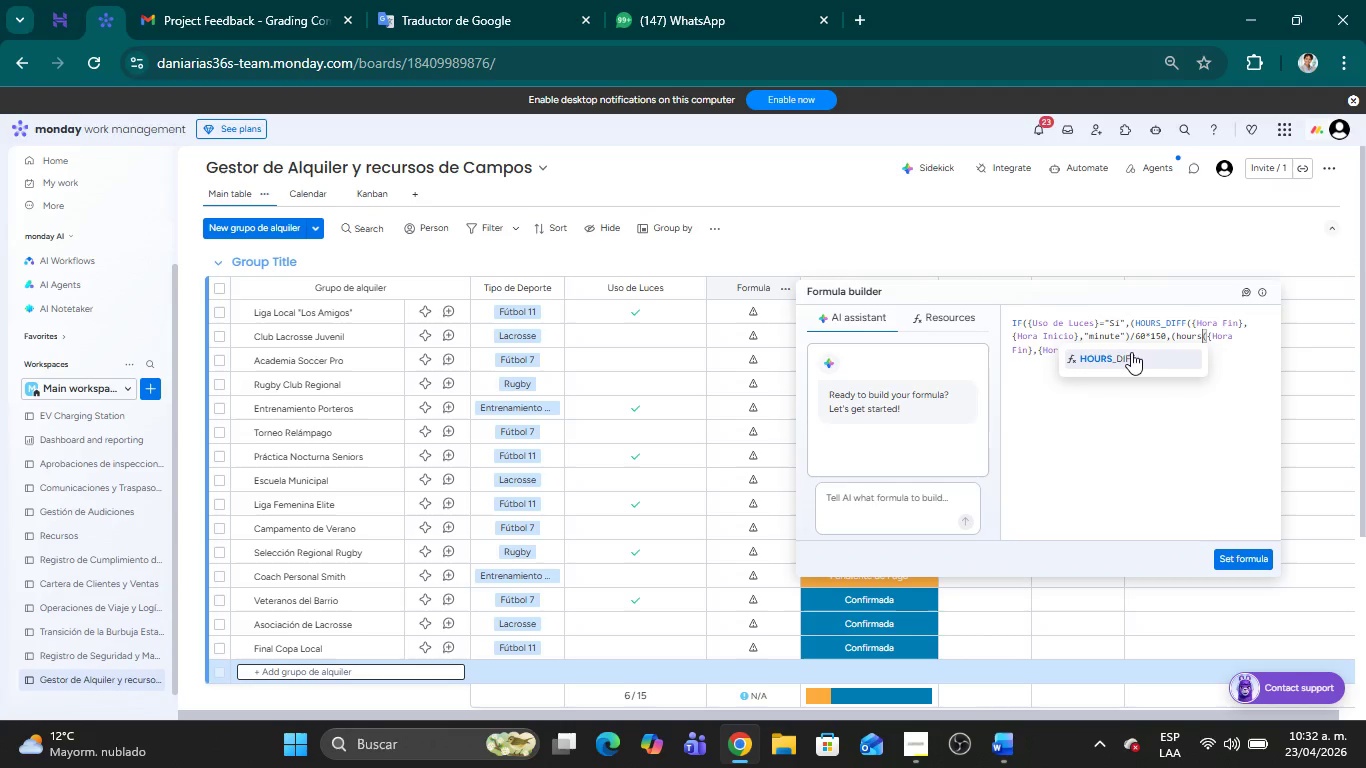 
left_click([1125, 359])
 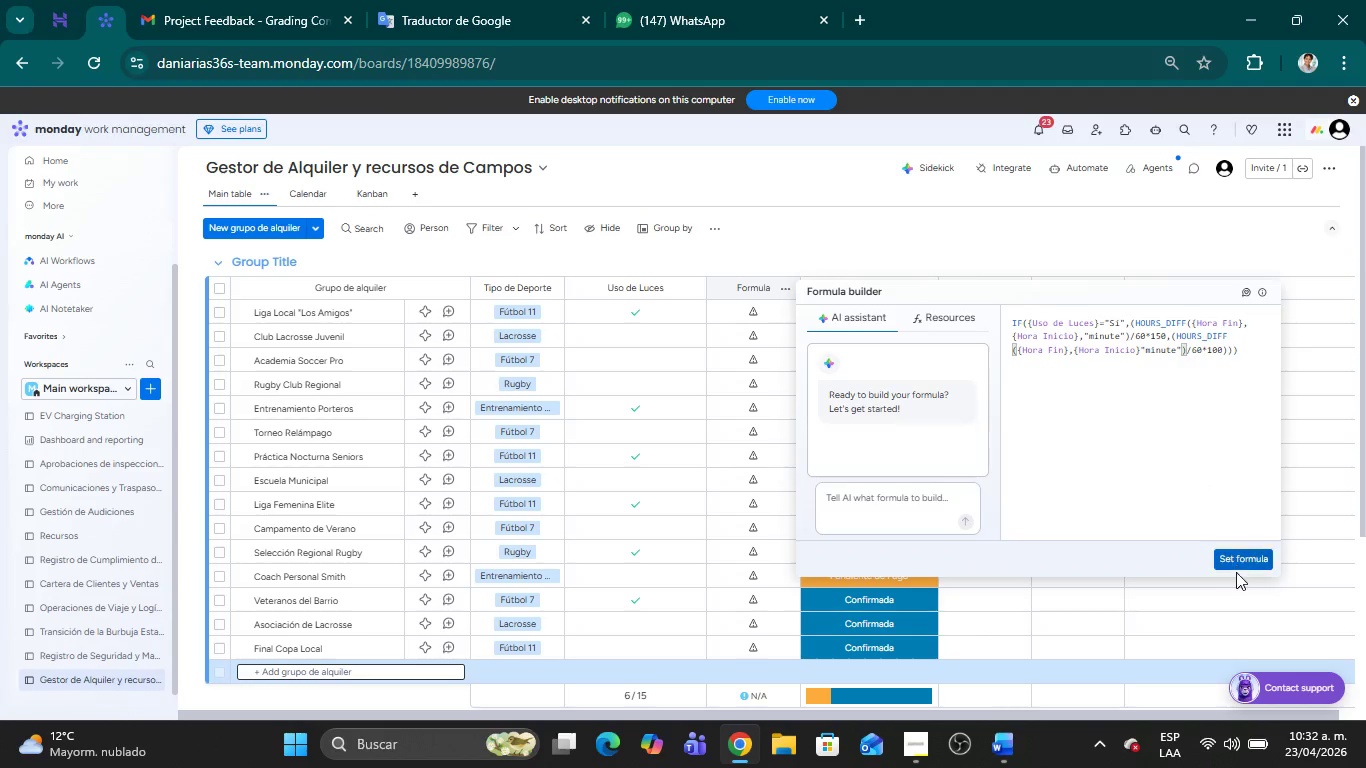 
left_click([1233, 558])
 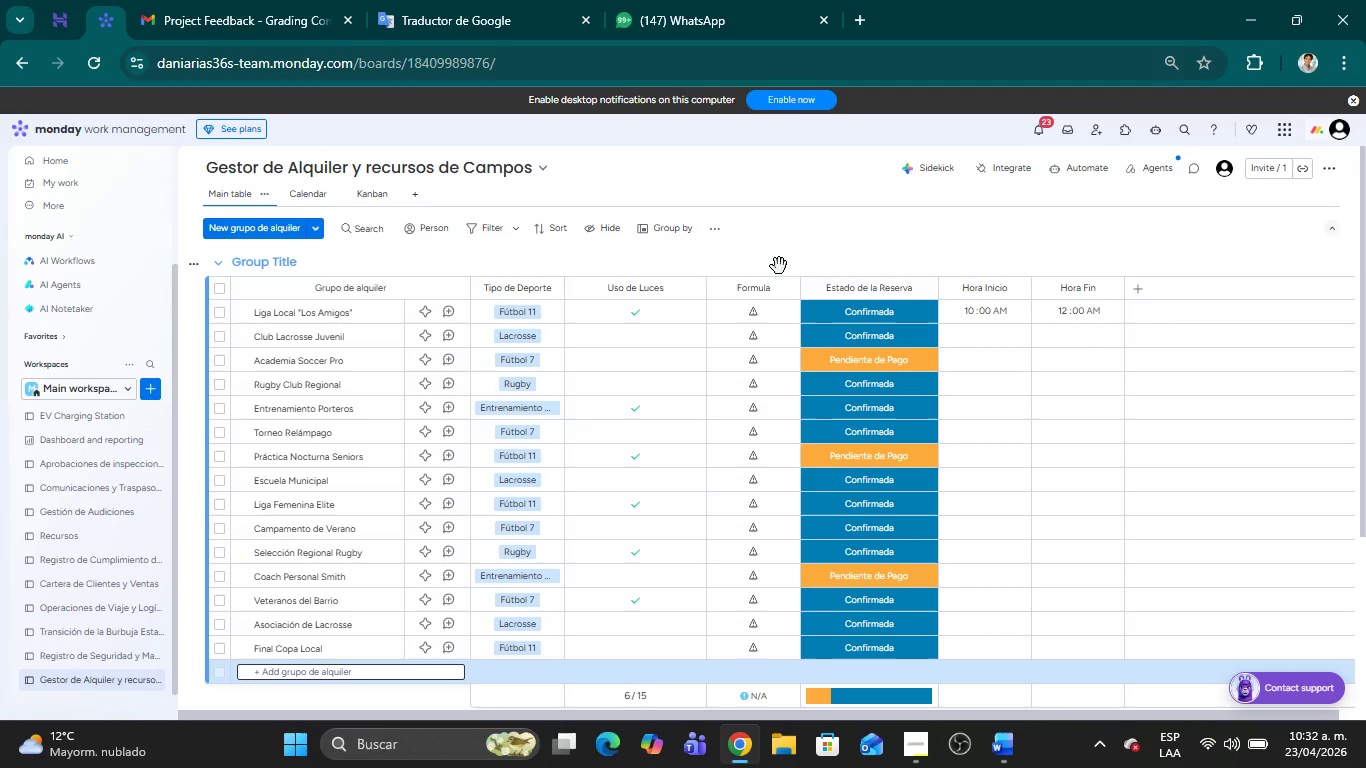 
left_click([755, 308])
 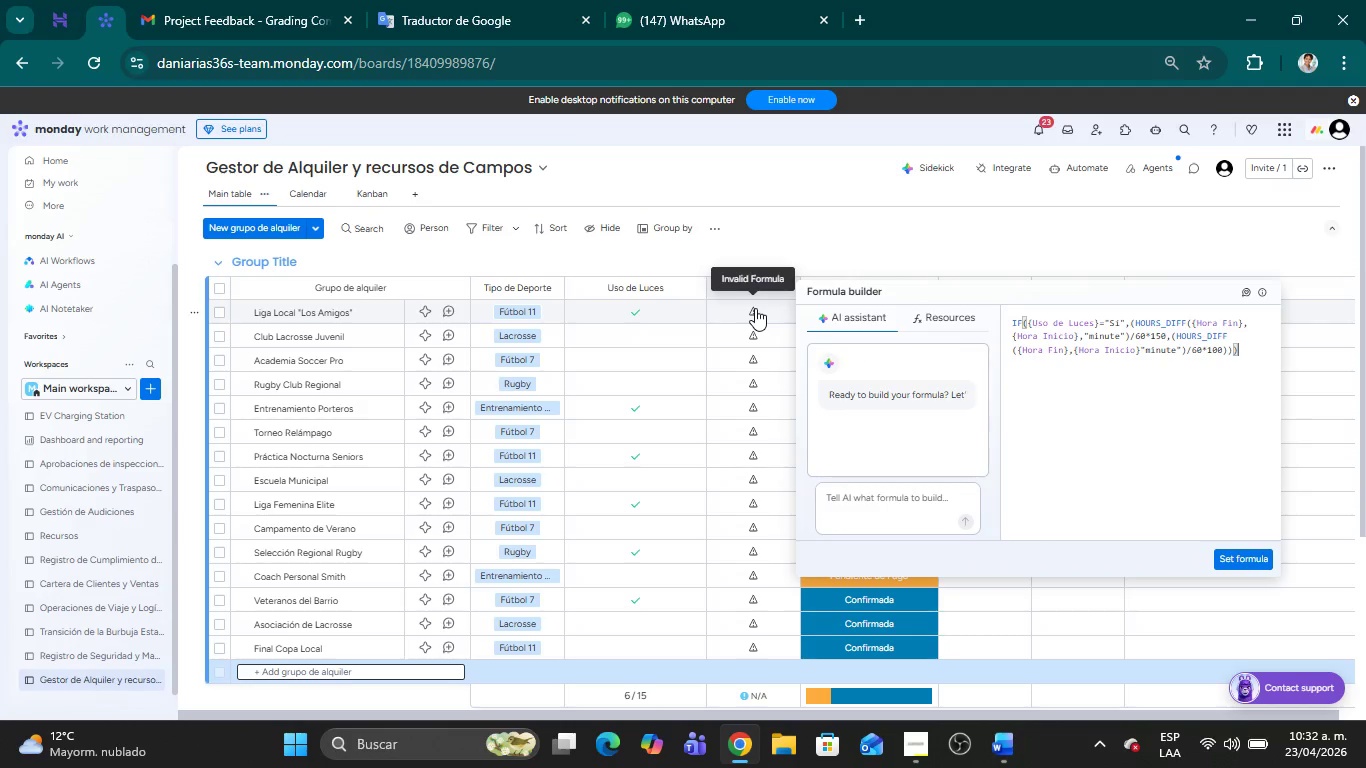 
wait(7.62)
 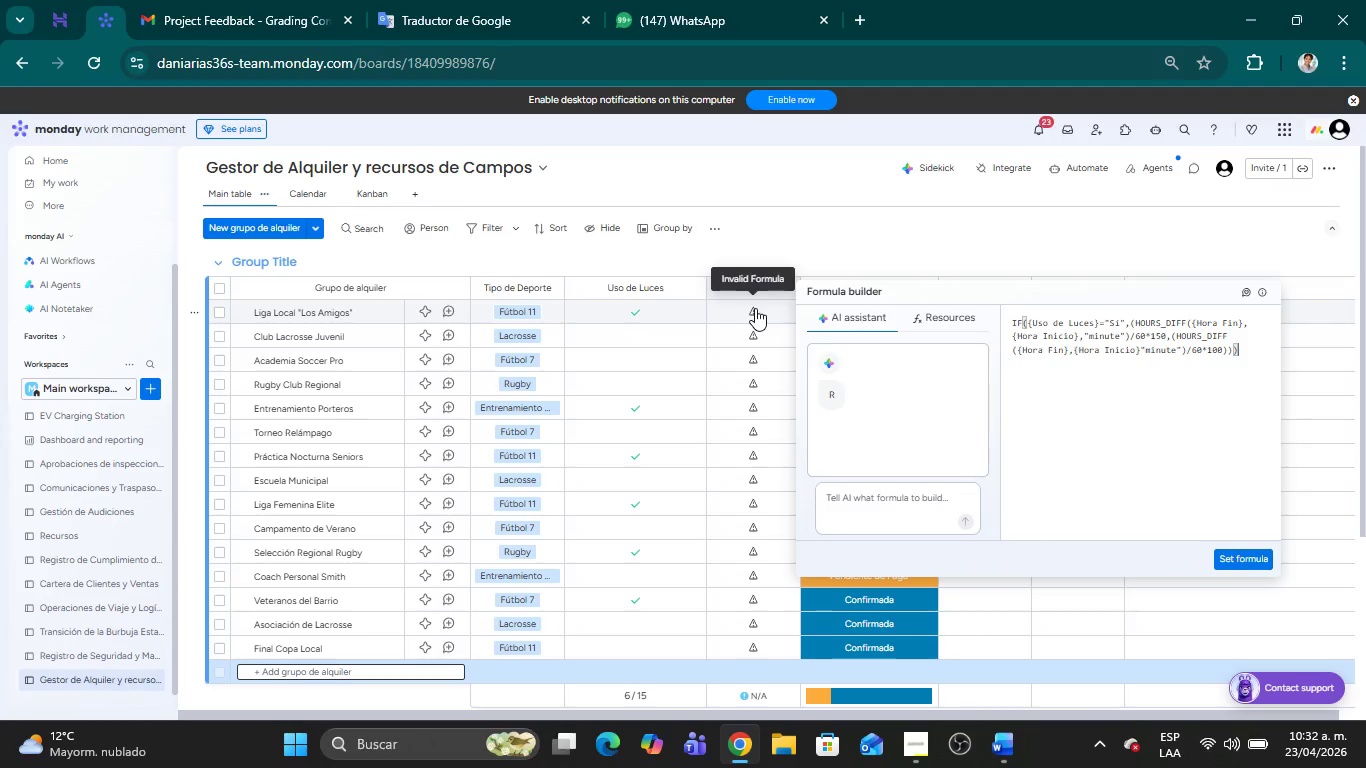 
left_click([1209, 342])
 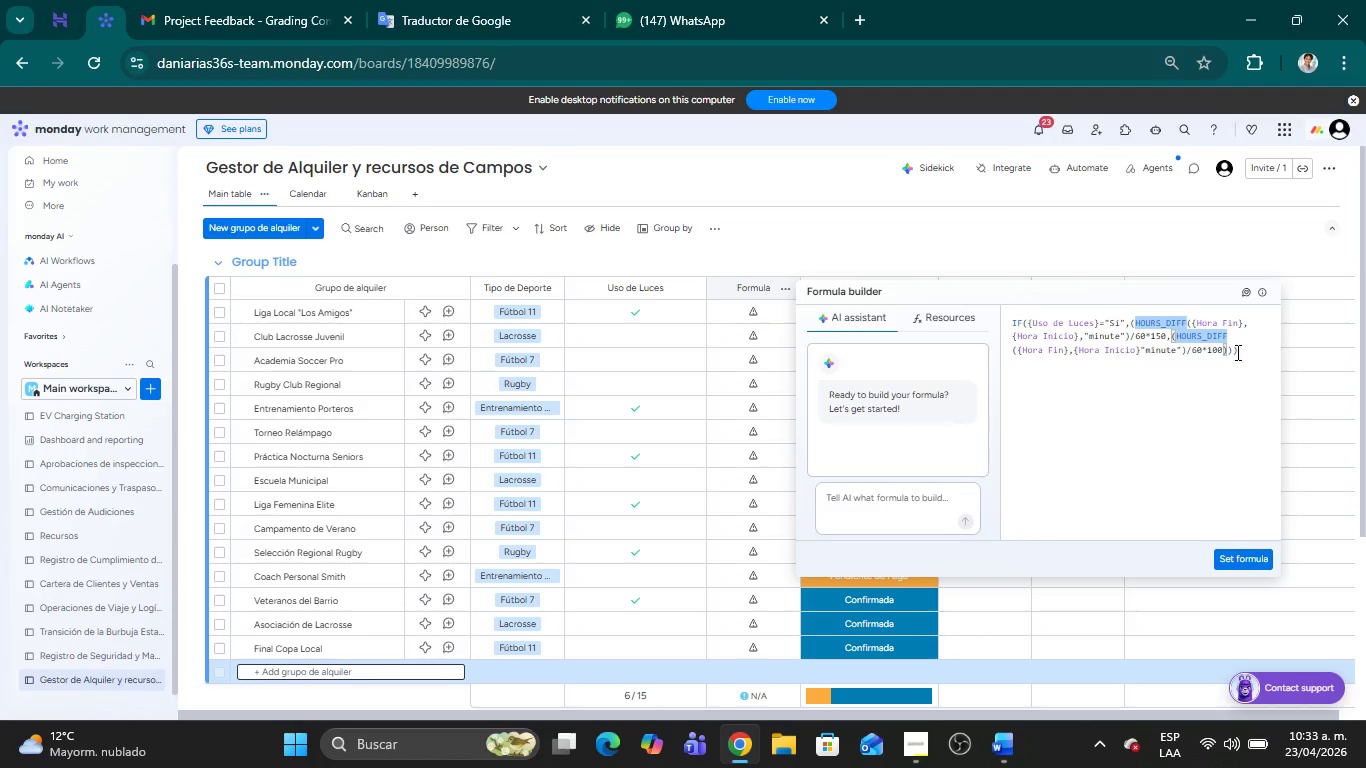 
wait(8.28)
 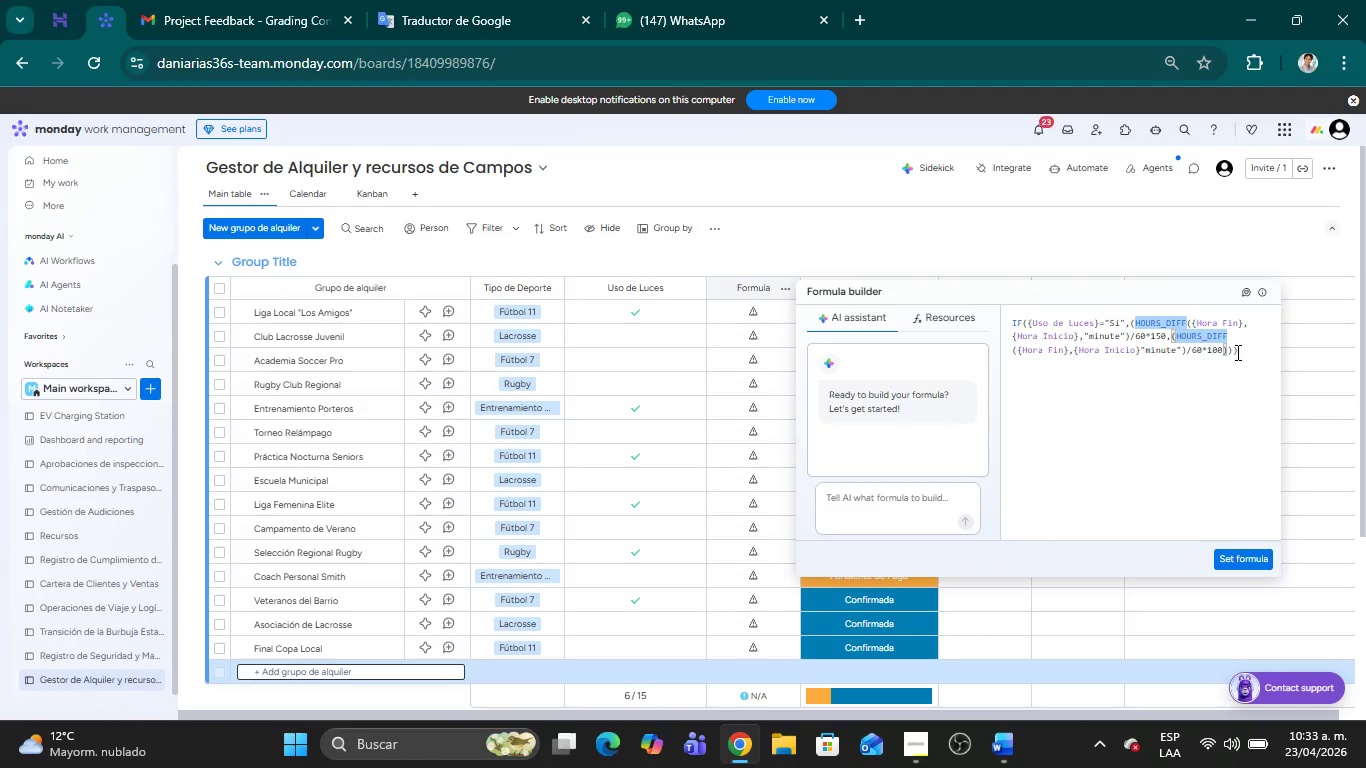 
left_click([1238, 342])
 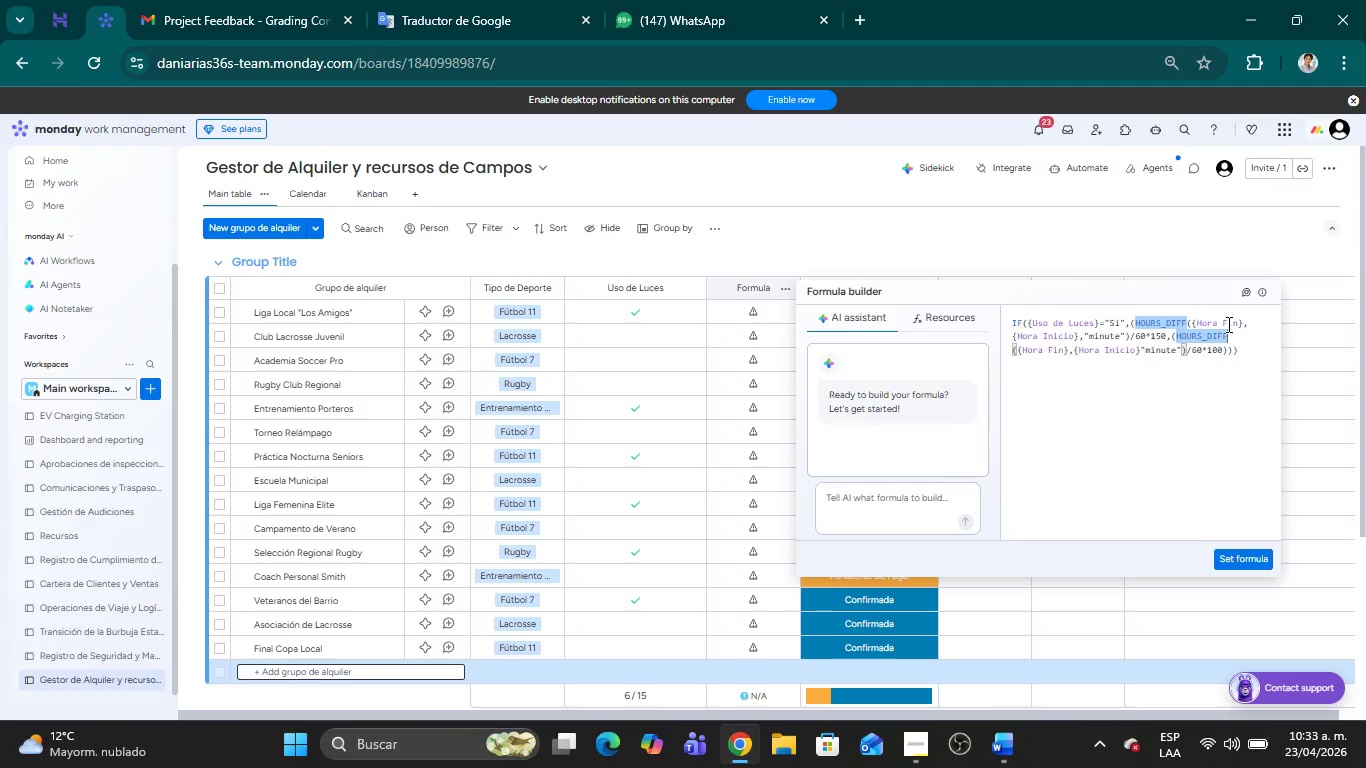 
double_click([1227, 324])
 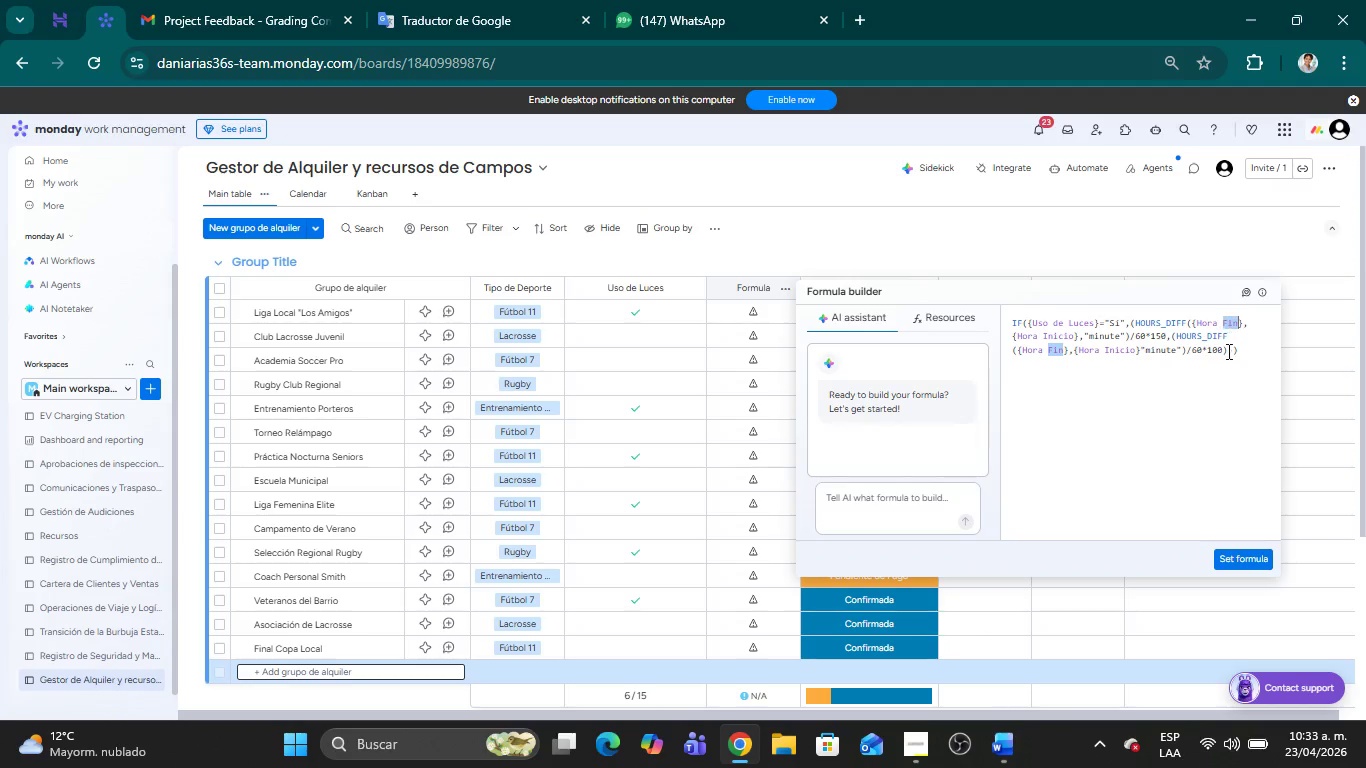 
left_click([1227, 354])
 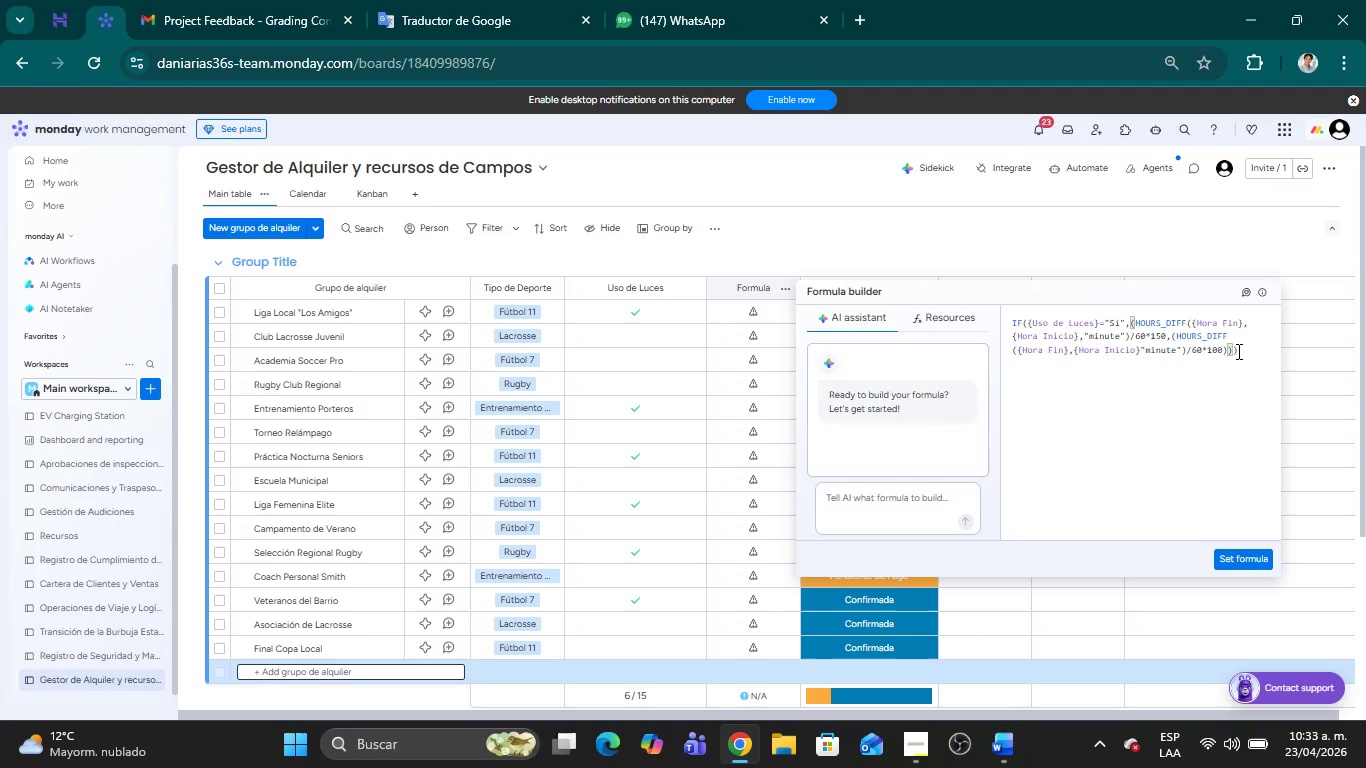 
left_click_drag(start_coordinate=[1240, 351], to_coordinate=[1134, 324])
 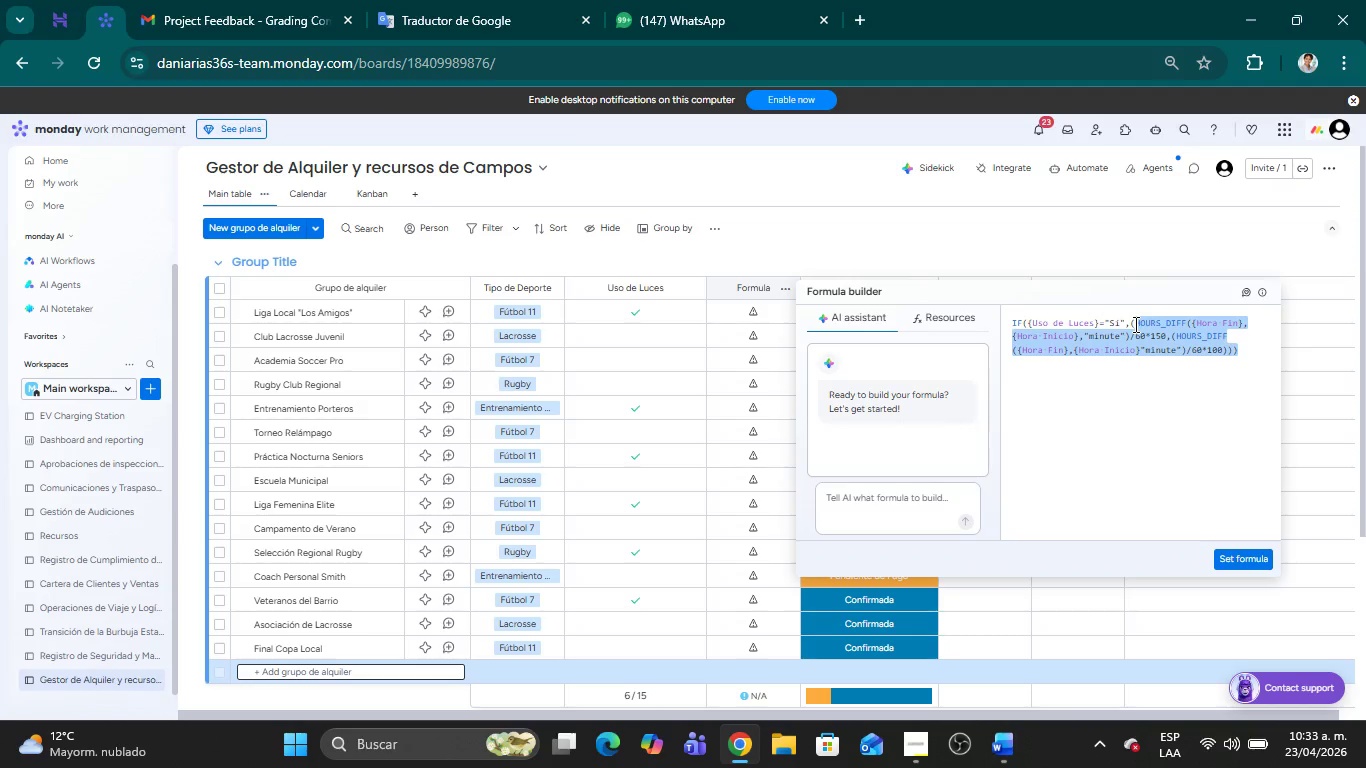 
key(Backspace)
type(hours)
 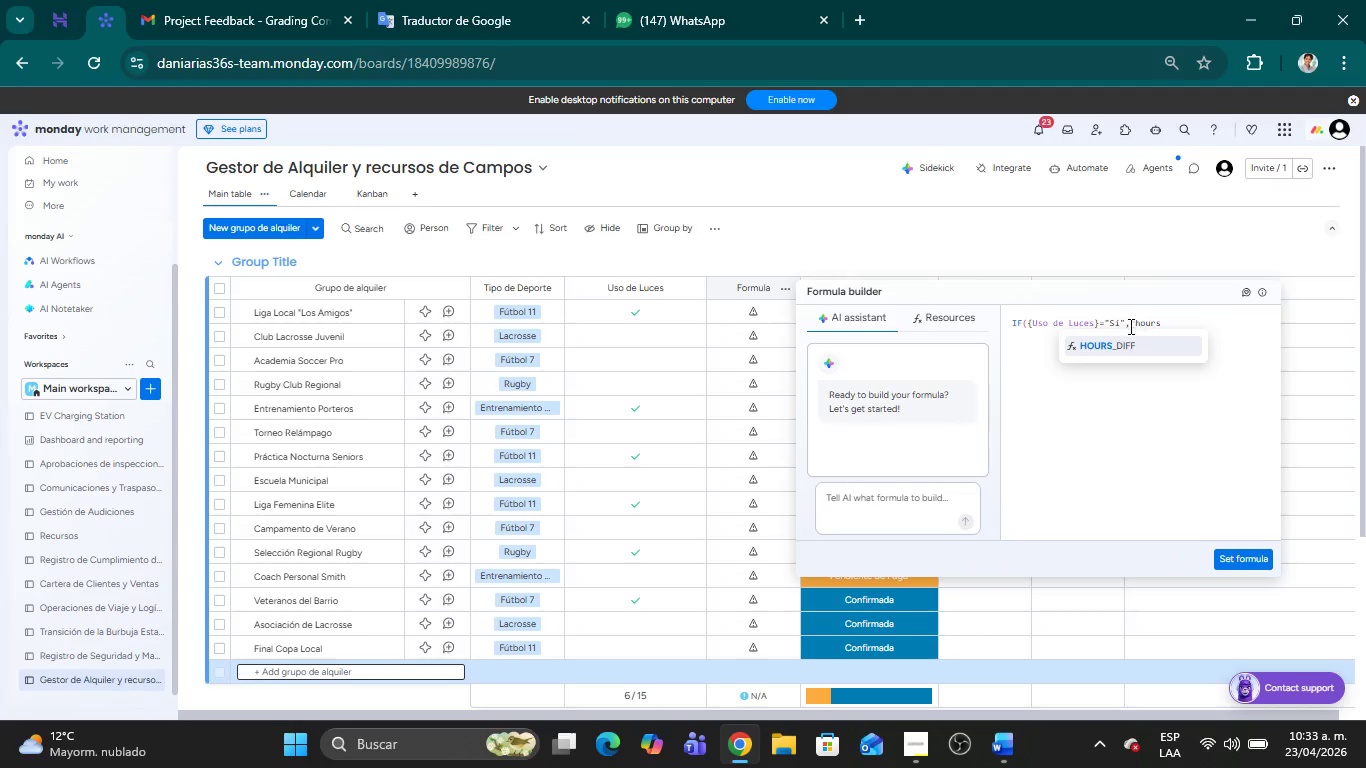 
left_click([1090, 345])
 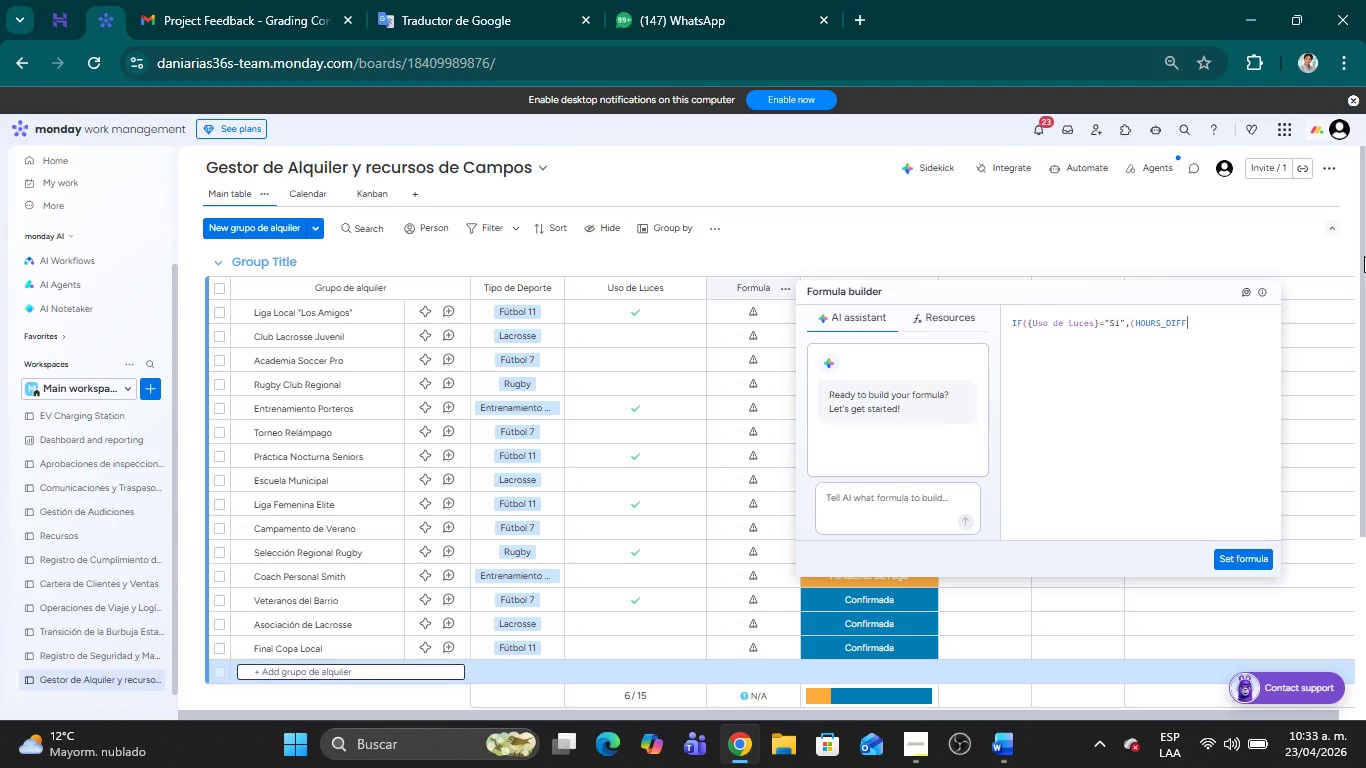 
wait(6.97)
 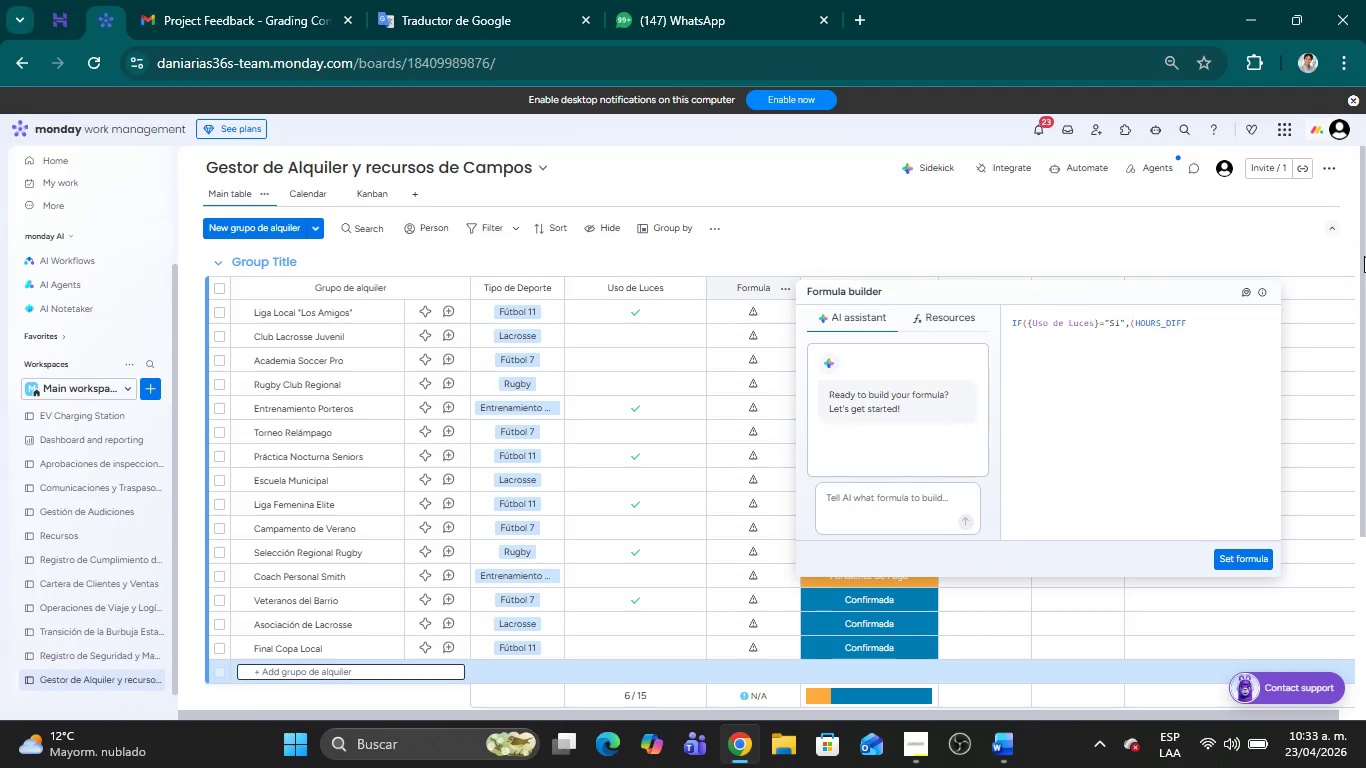 
type('ho)
 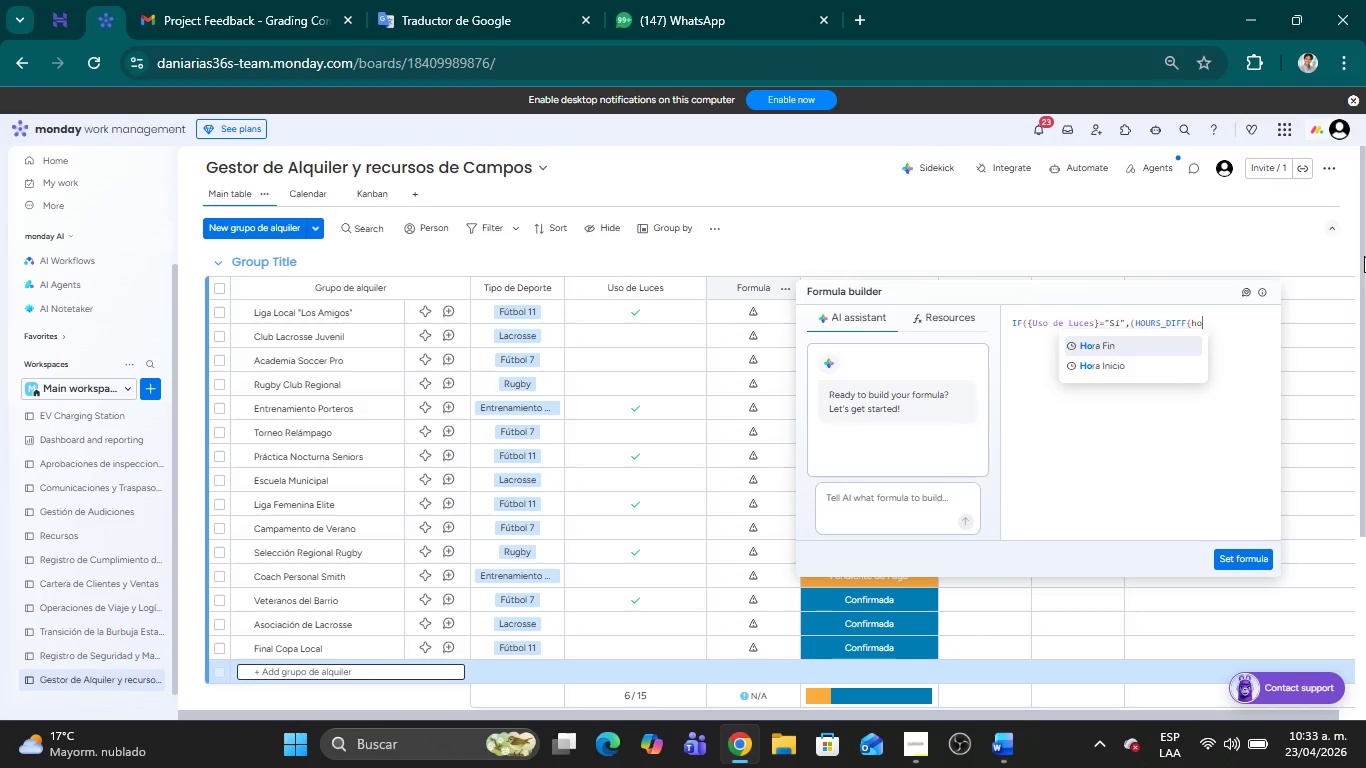 
left_click([1108, 346])
 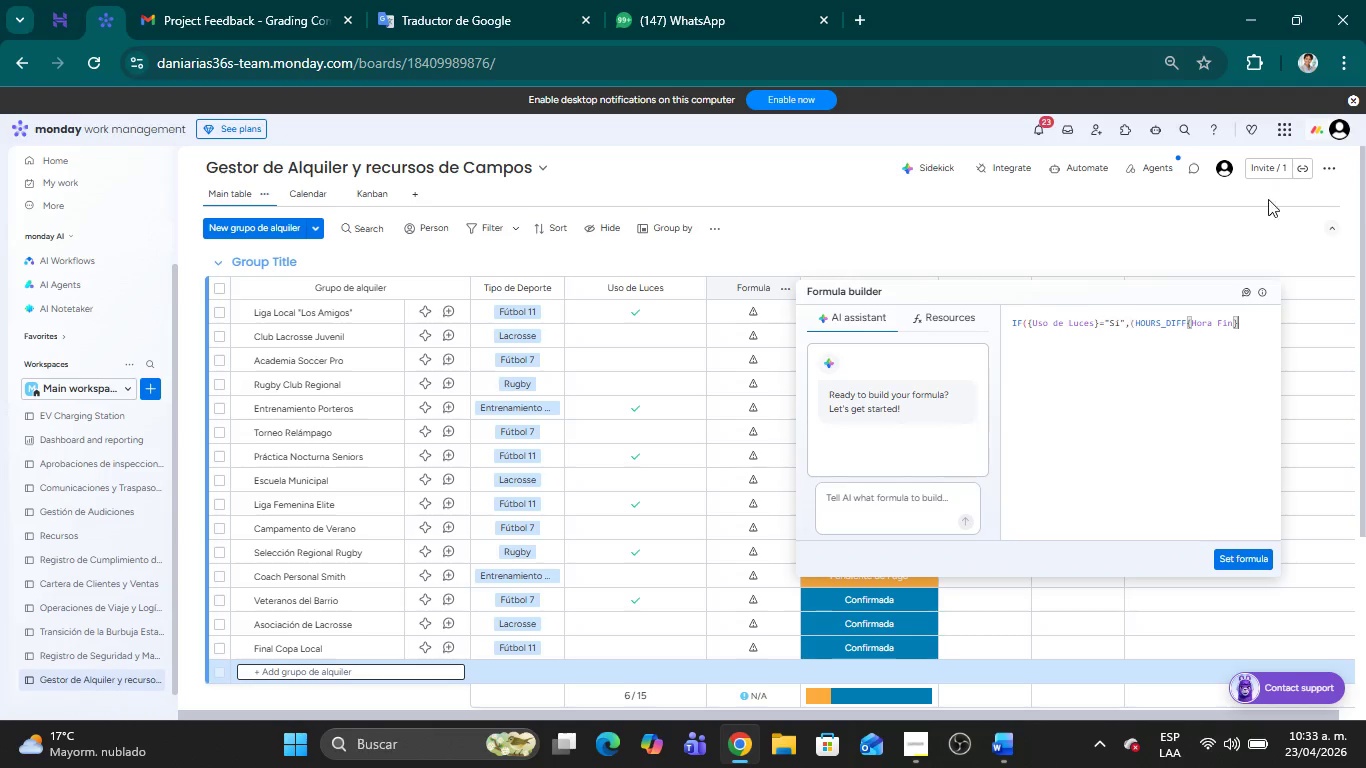 
wait(7.53)
 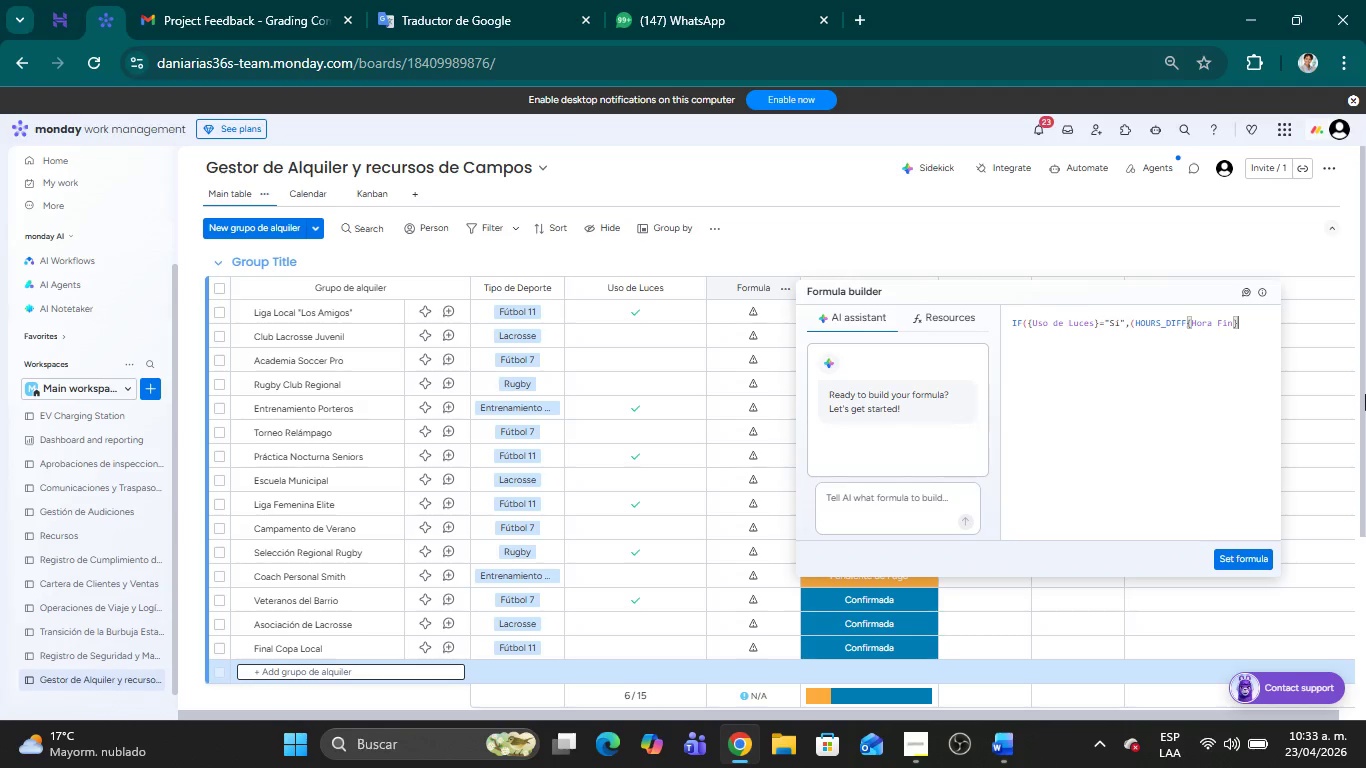 
left_click([1234, 325])
 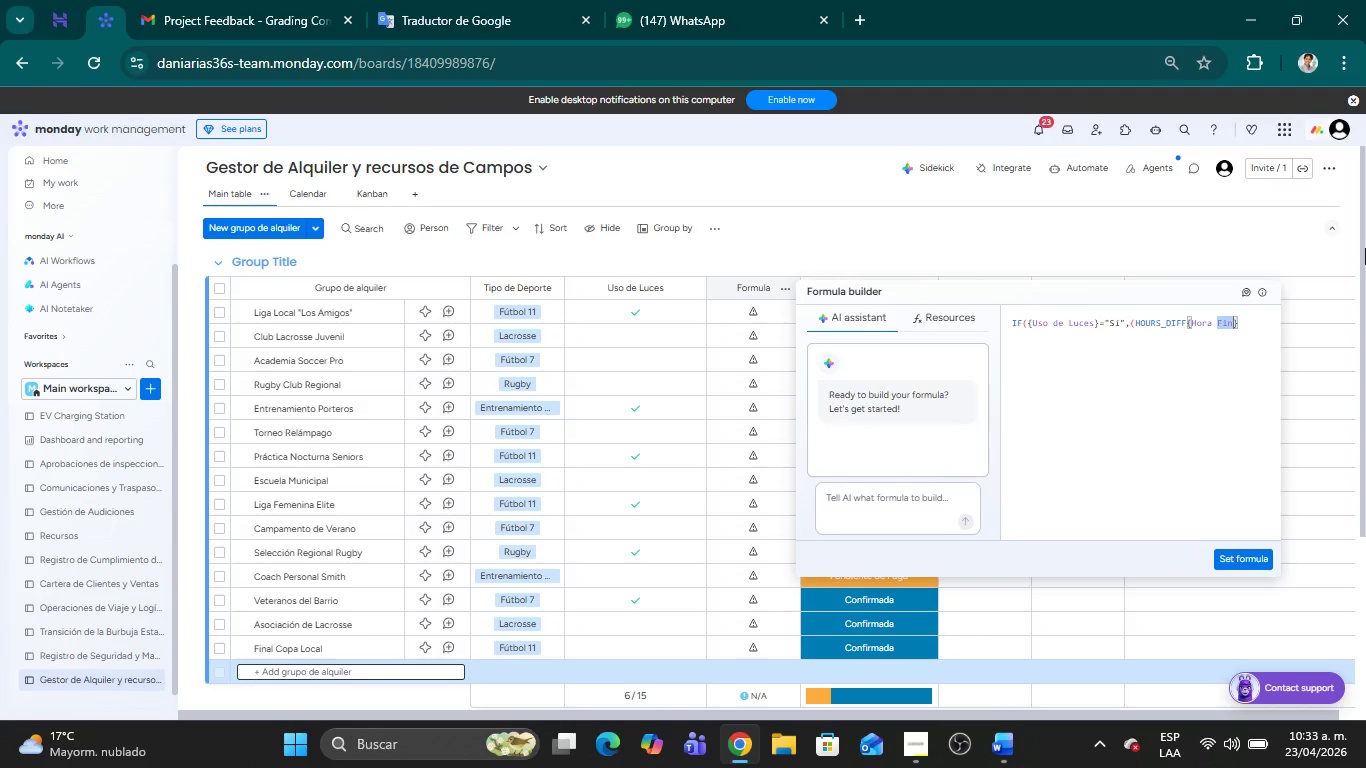 
key(ArrowRight)
 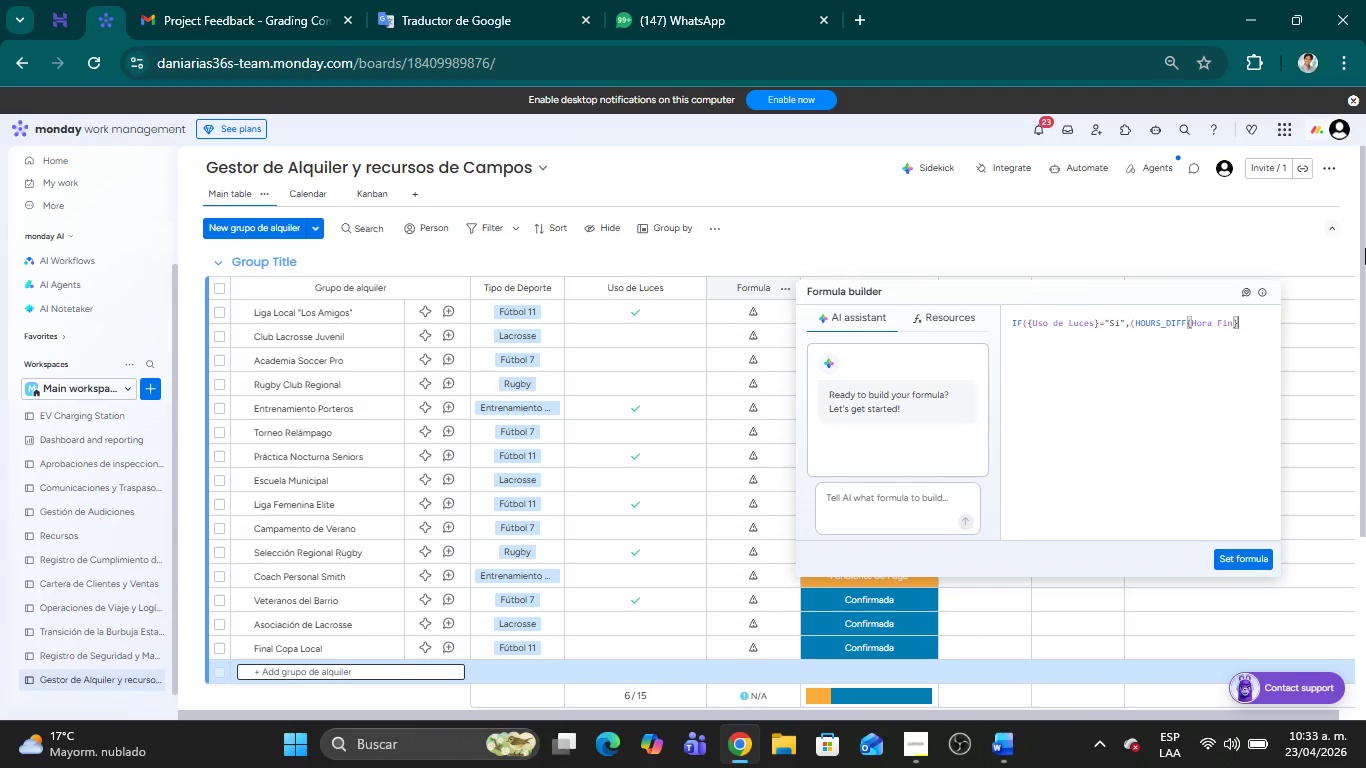 
key(ArrowLeft)
 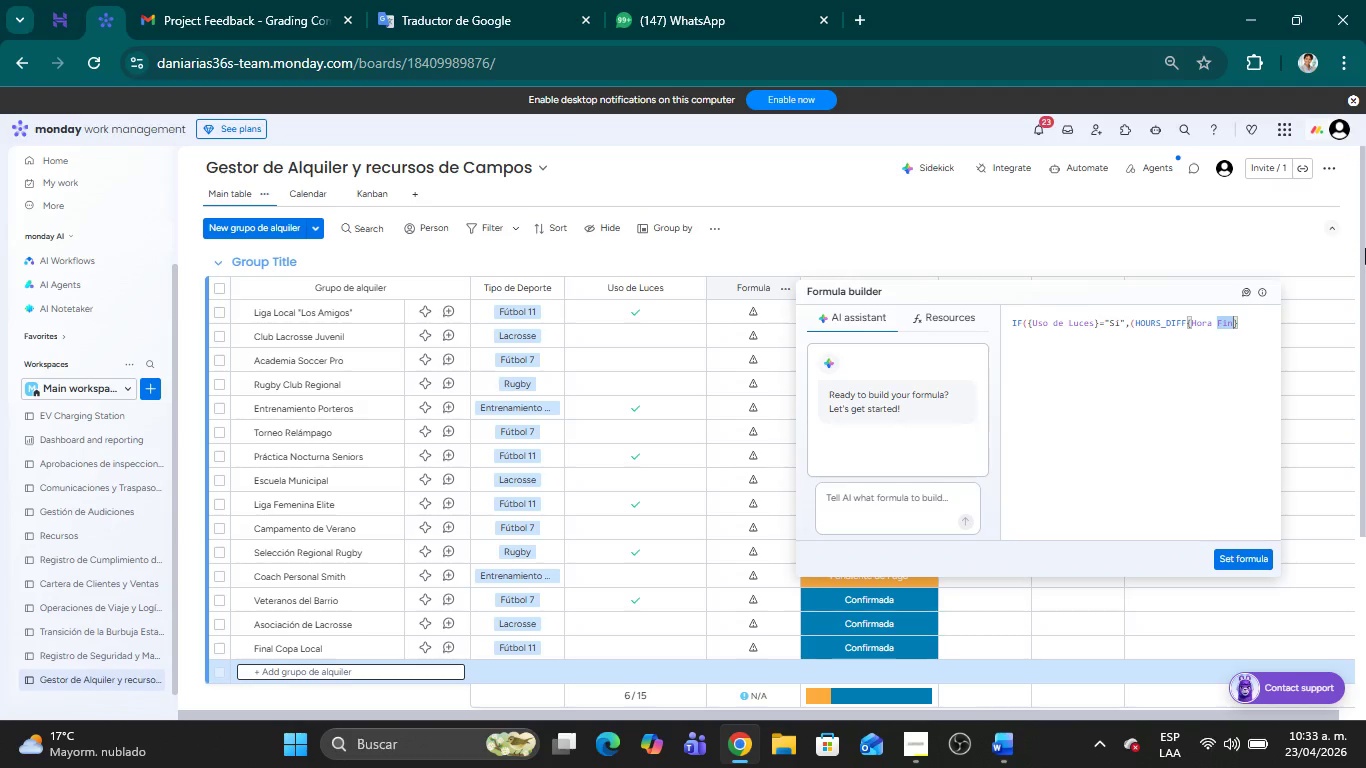 
type( &Fin)
 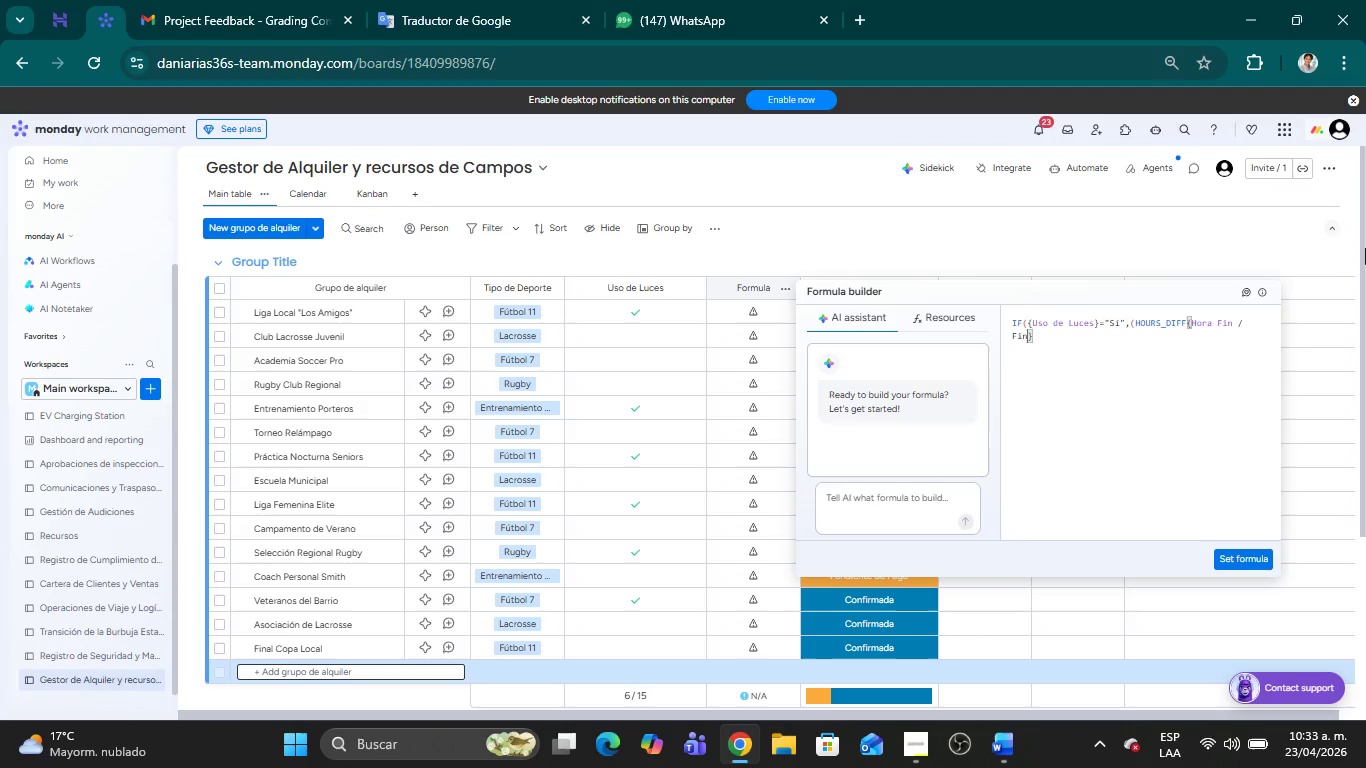 
type(#End)
 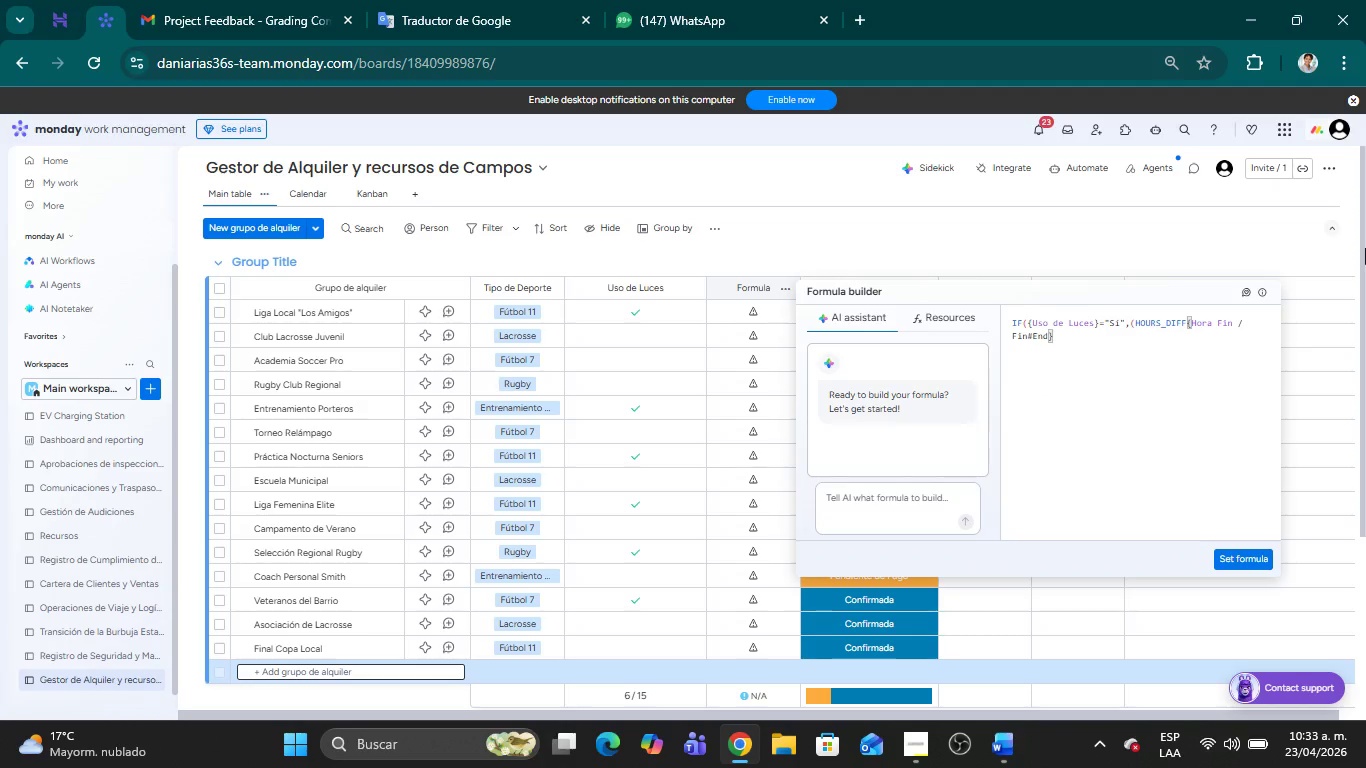 
left_click([1077, 333])
 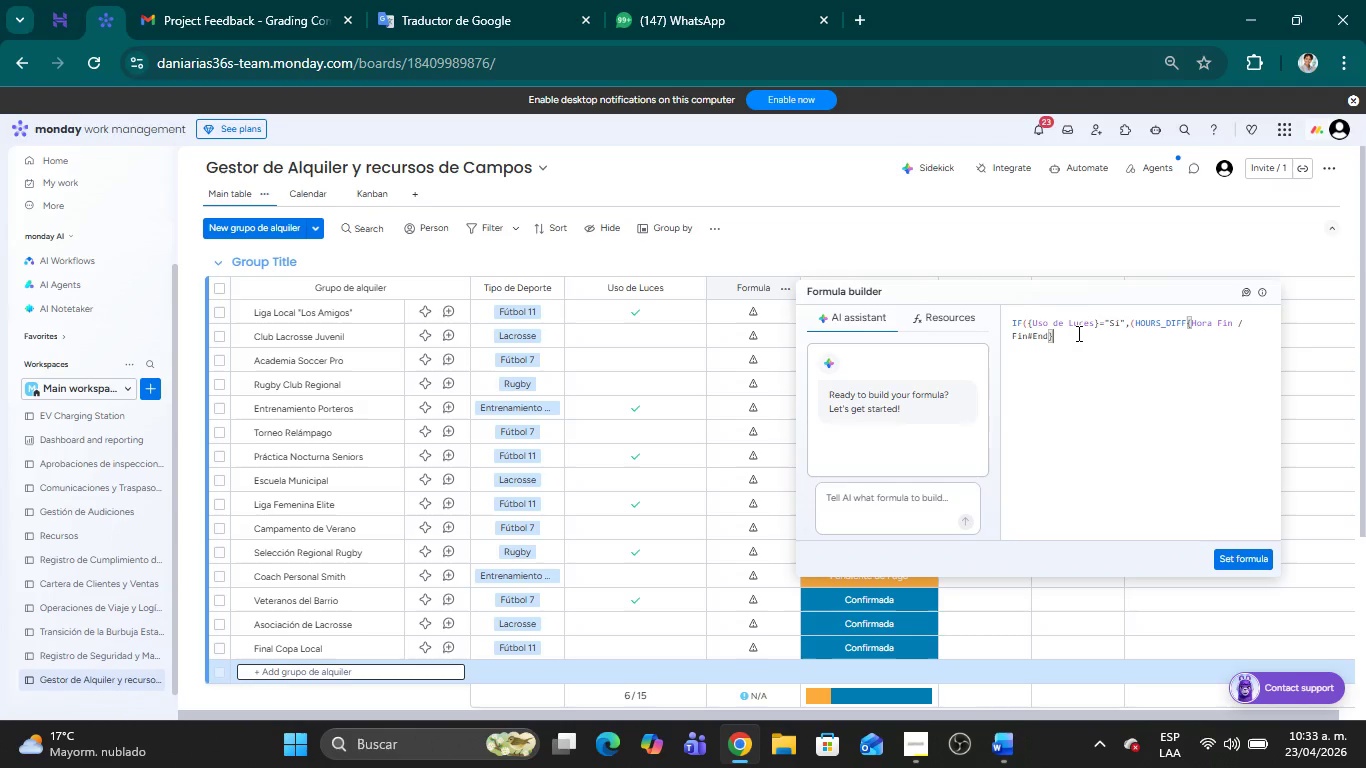 
key(Comma)
 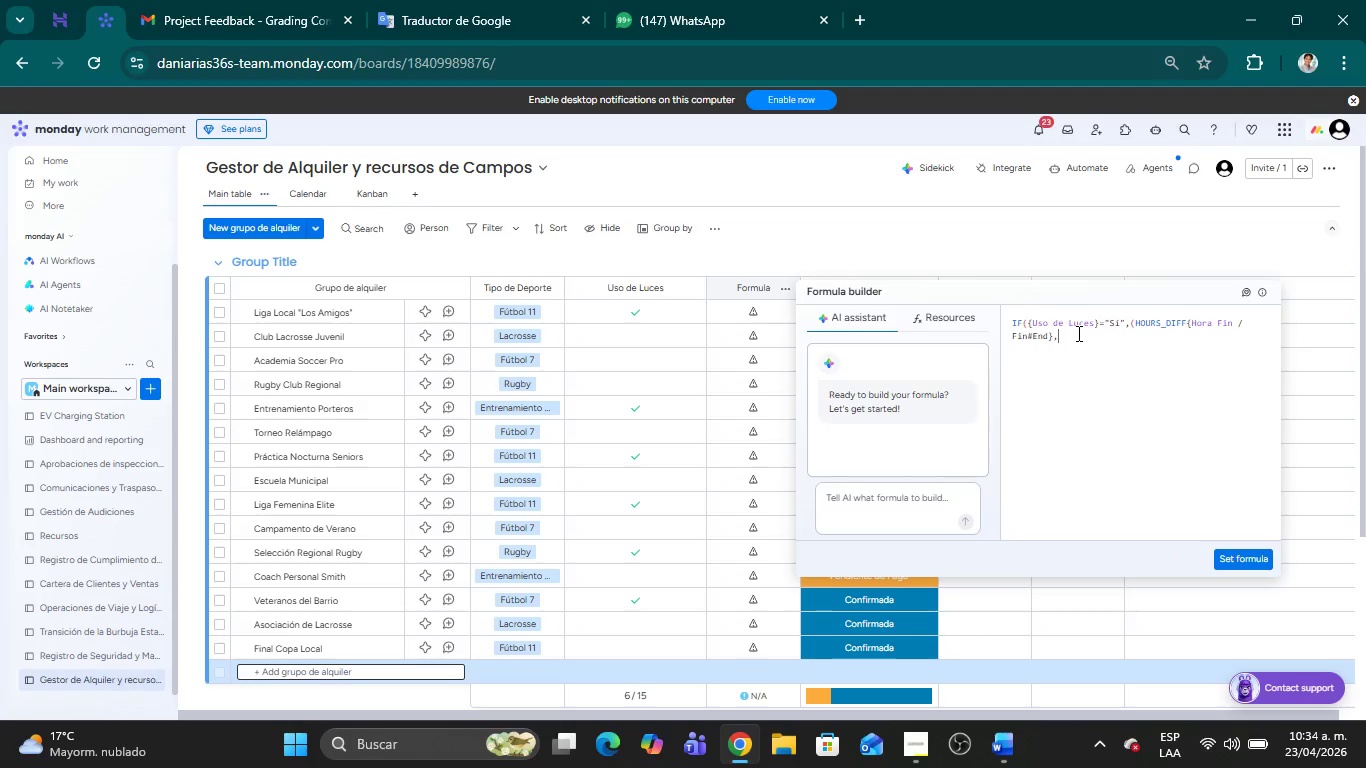 
type('Hora)
 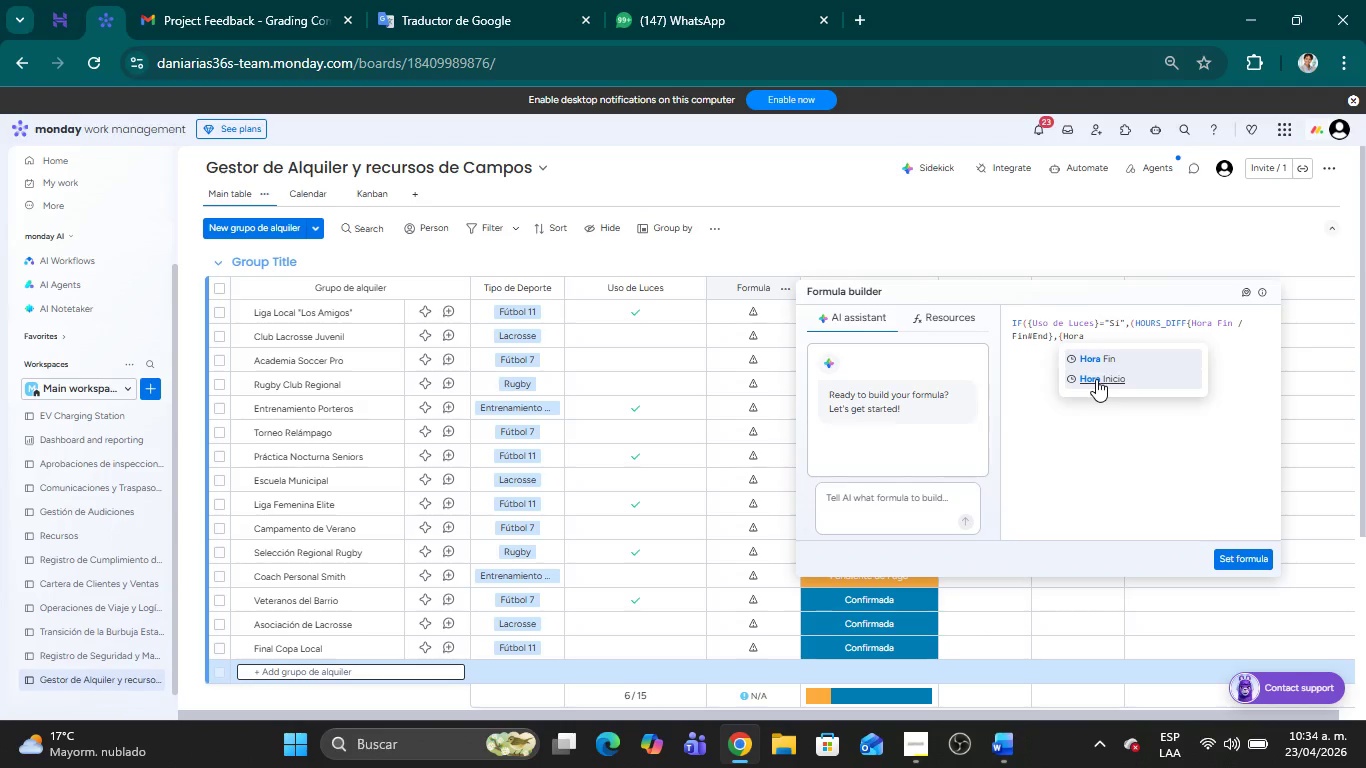 
wait(6.62)
 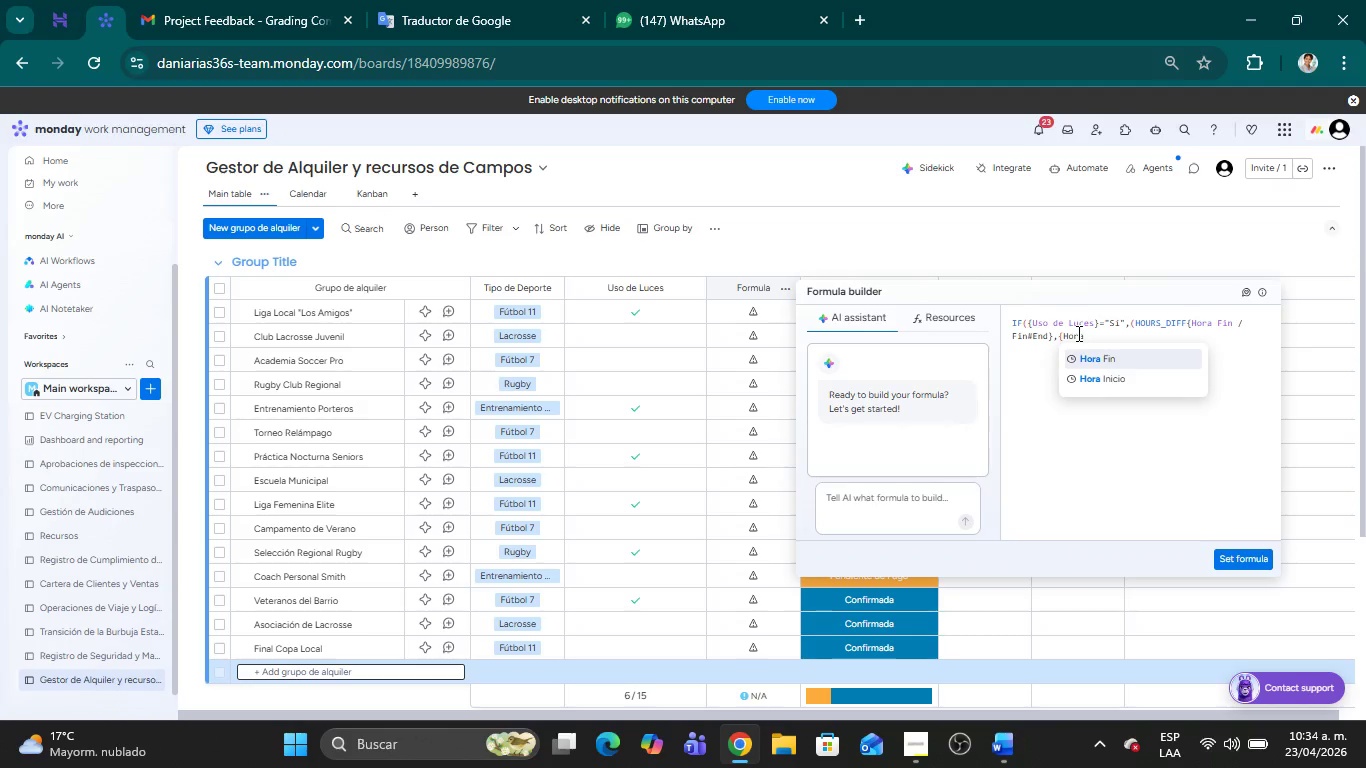 
left_click([1096, 379])
 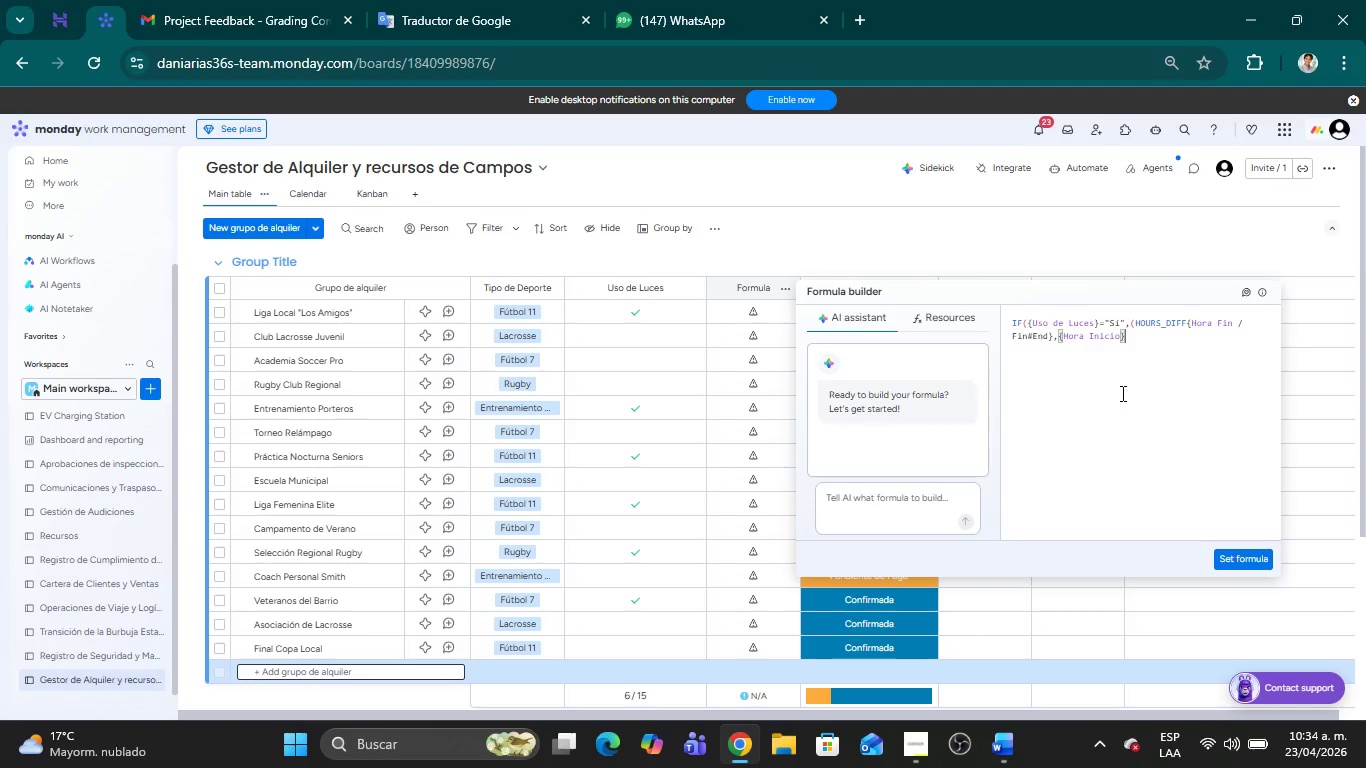 
left_click([1230, 319])
 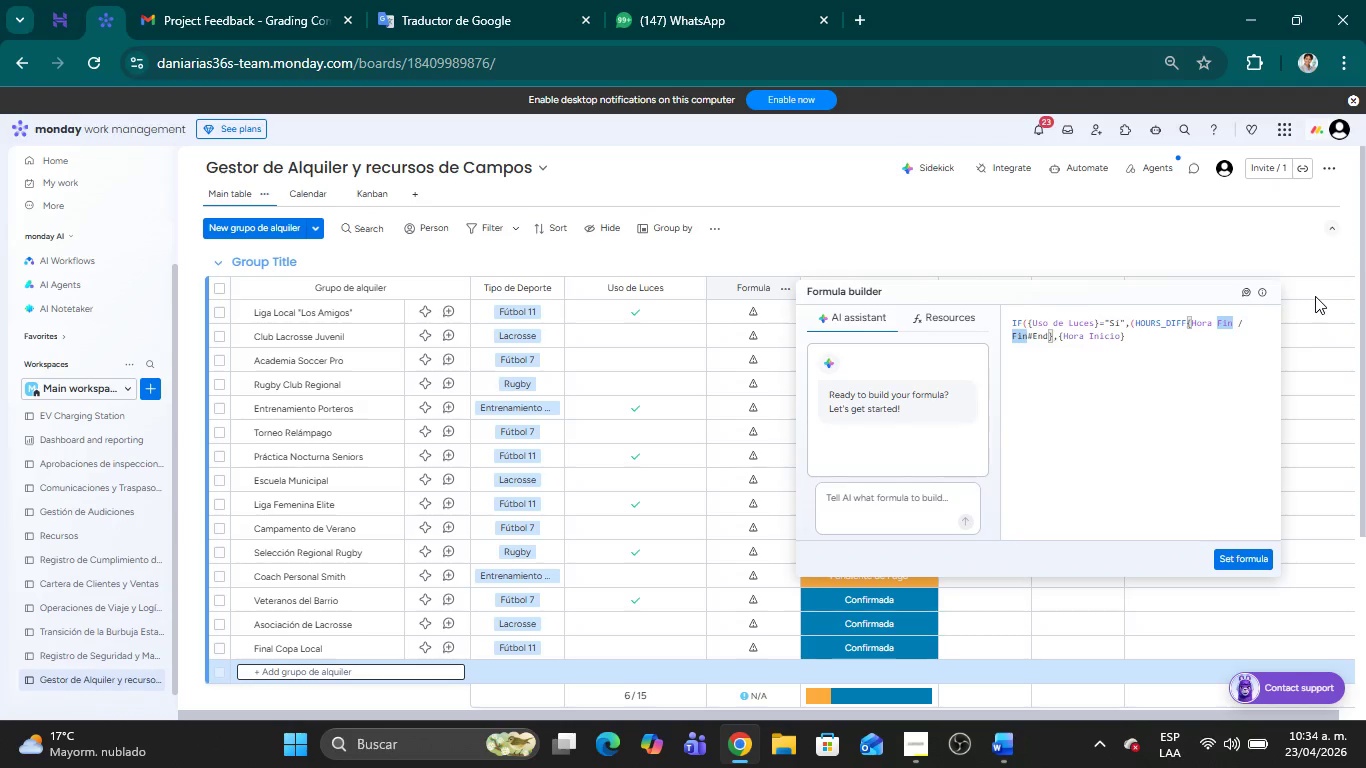 
key(Backspace)
 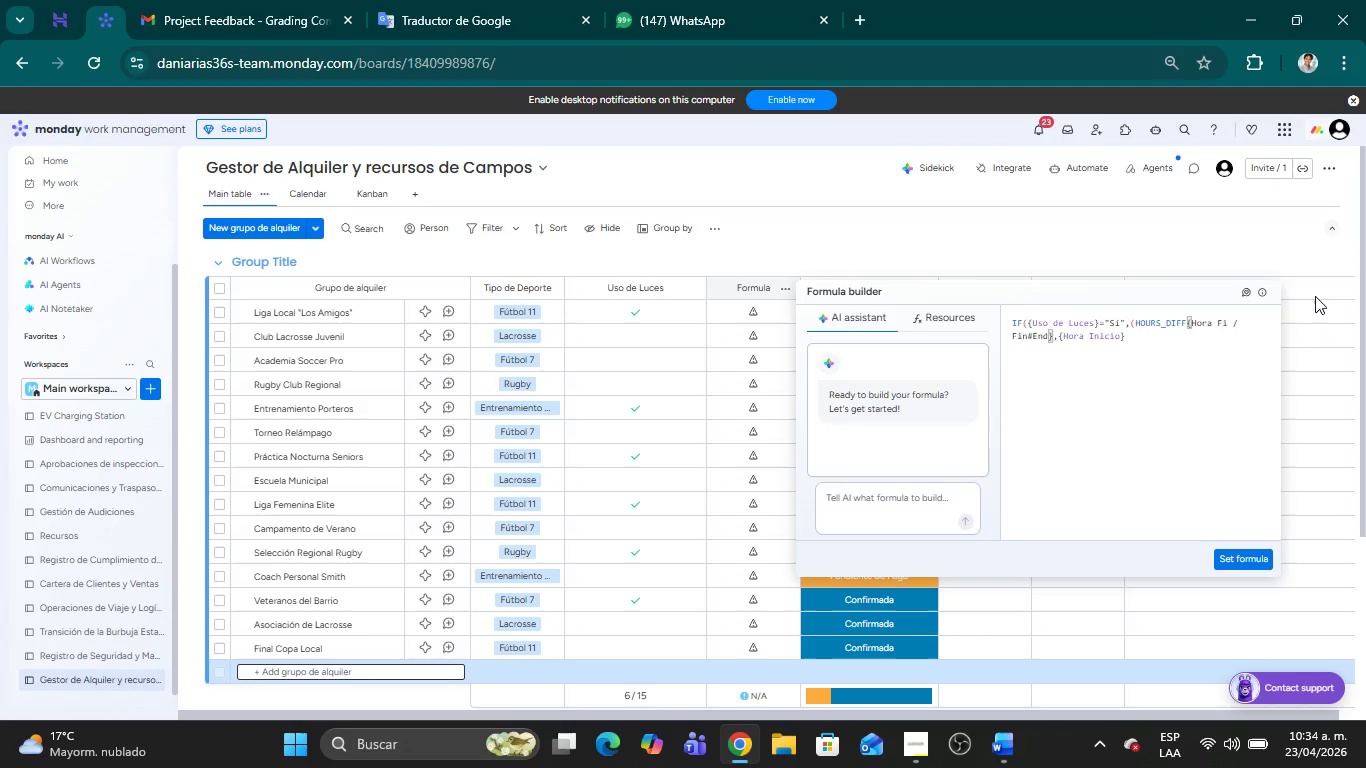 
key(Backspace)
 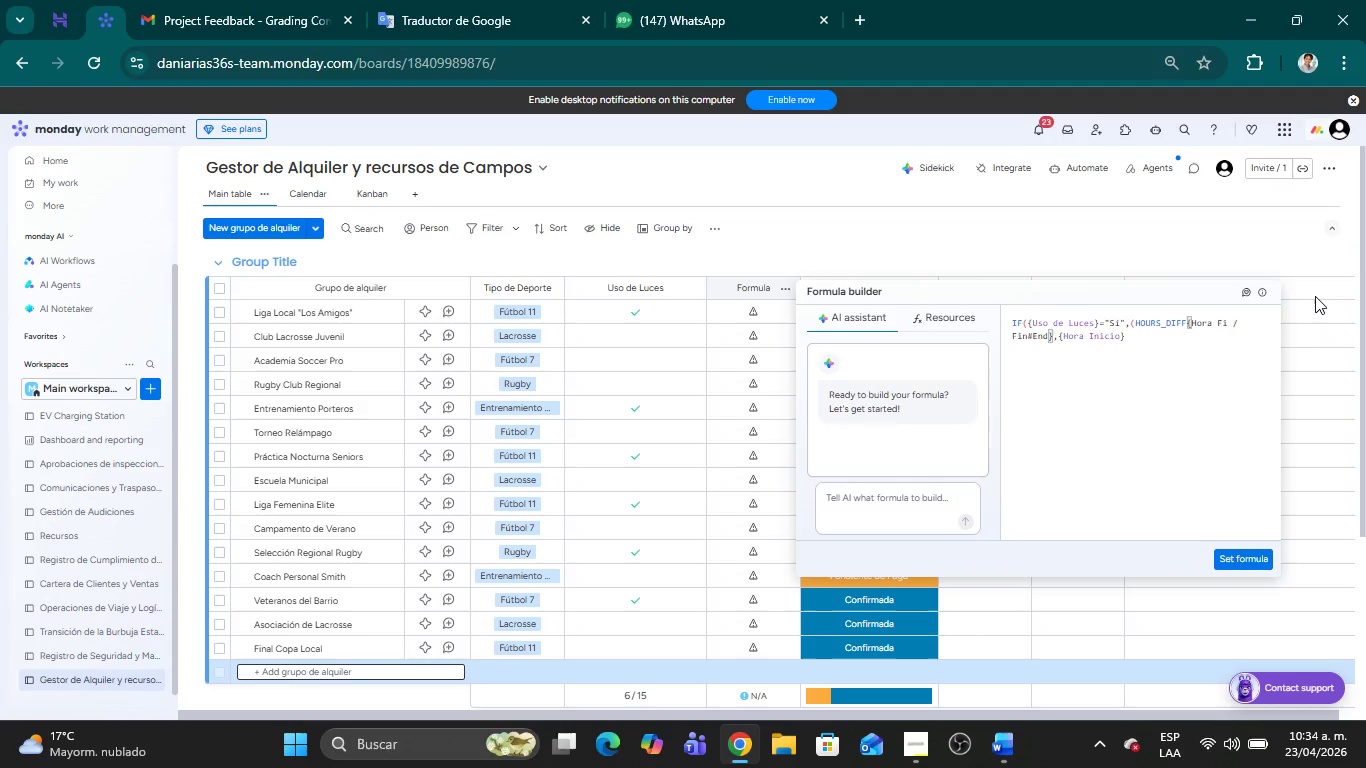 
key(Backspace)
 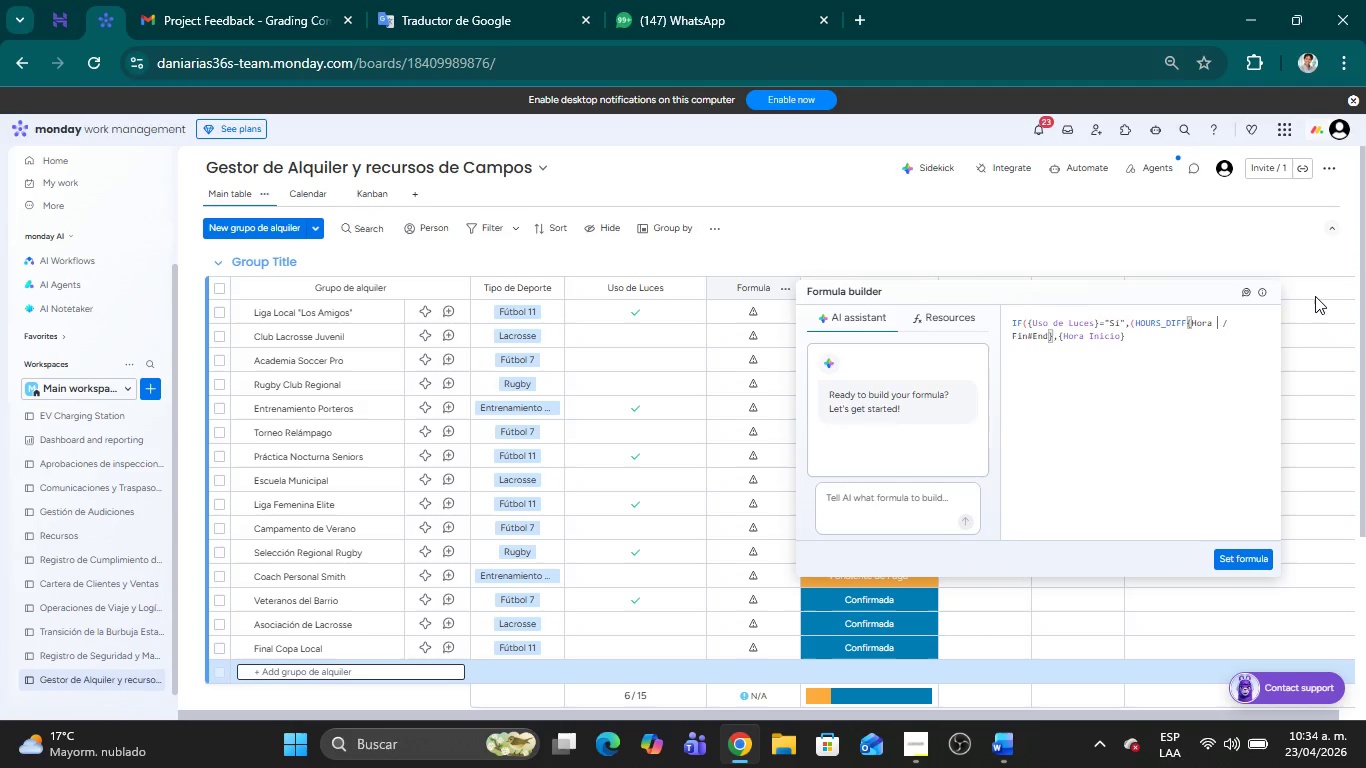 
key(I)
 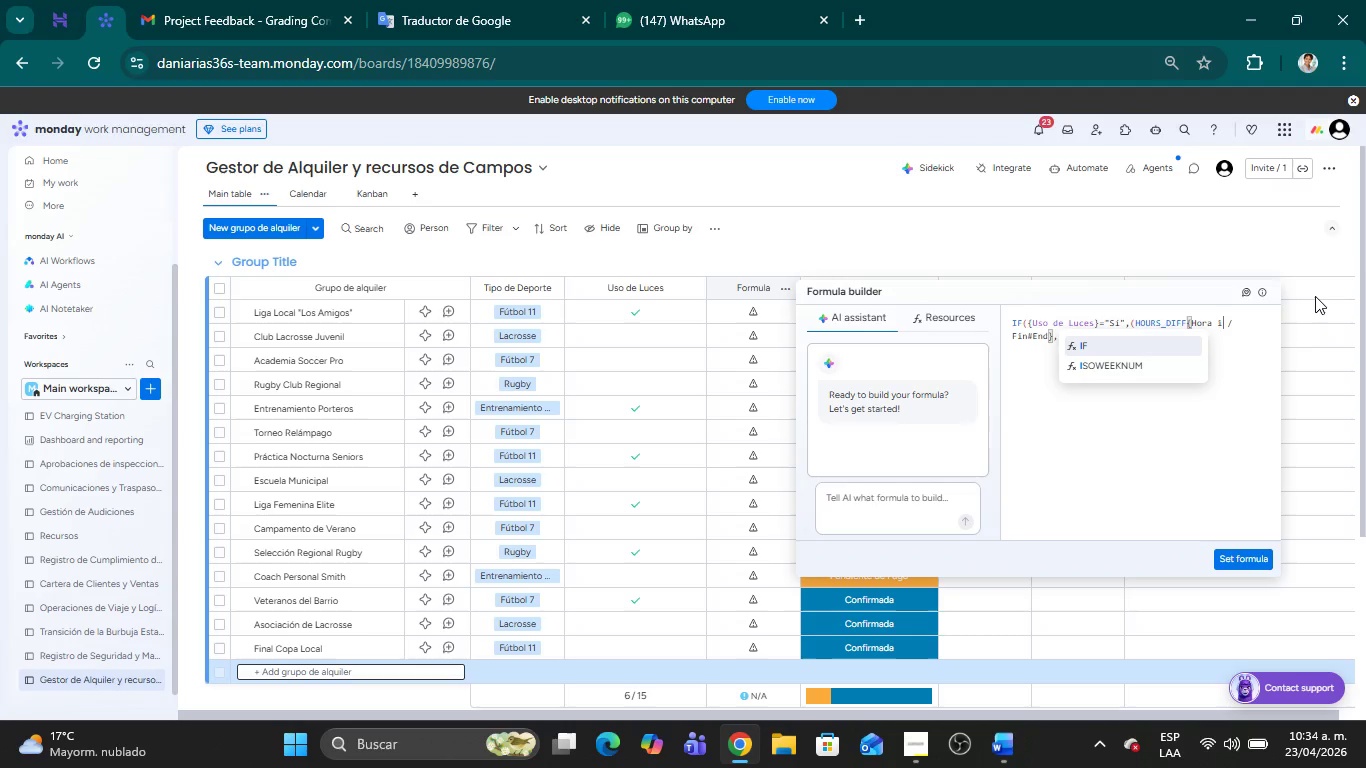 
key(Backspace)
 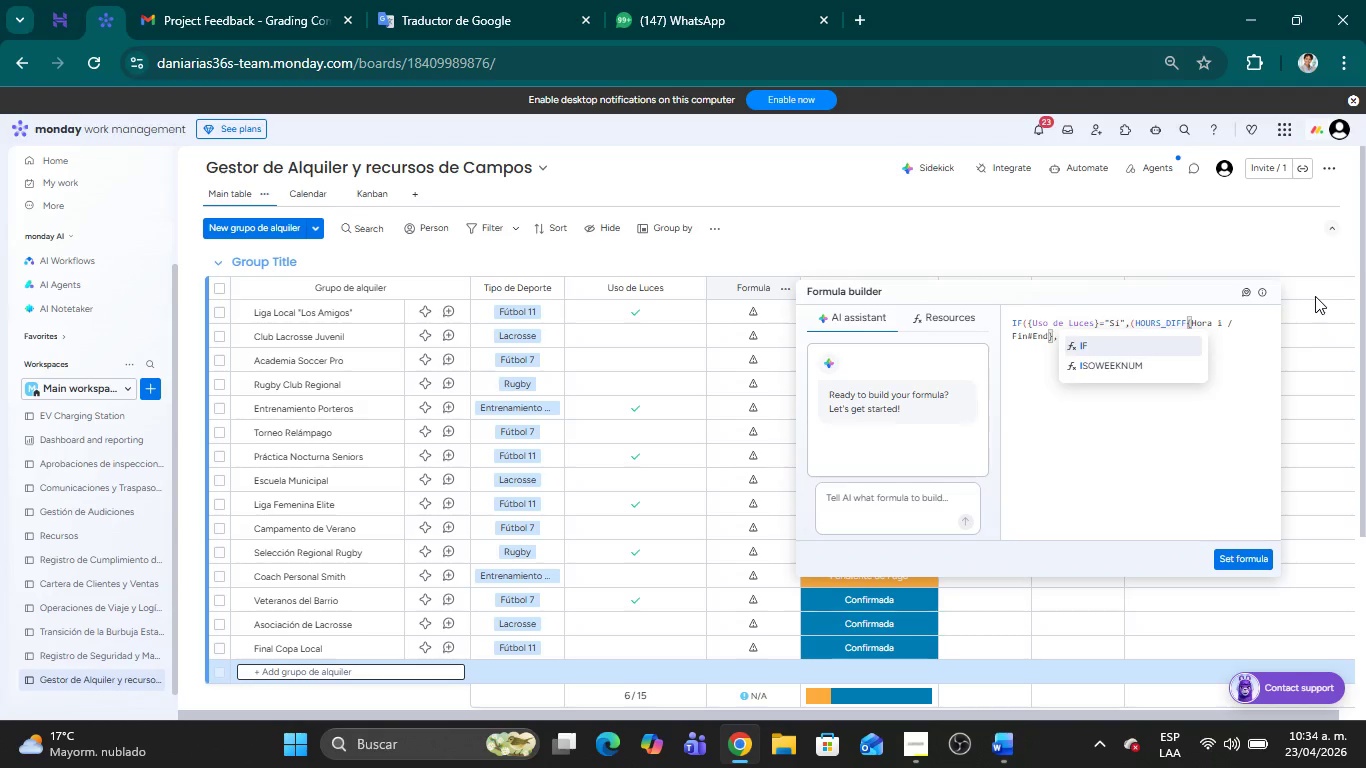 
key(Backspace)
 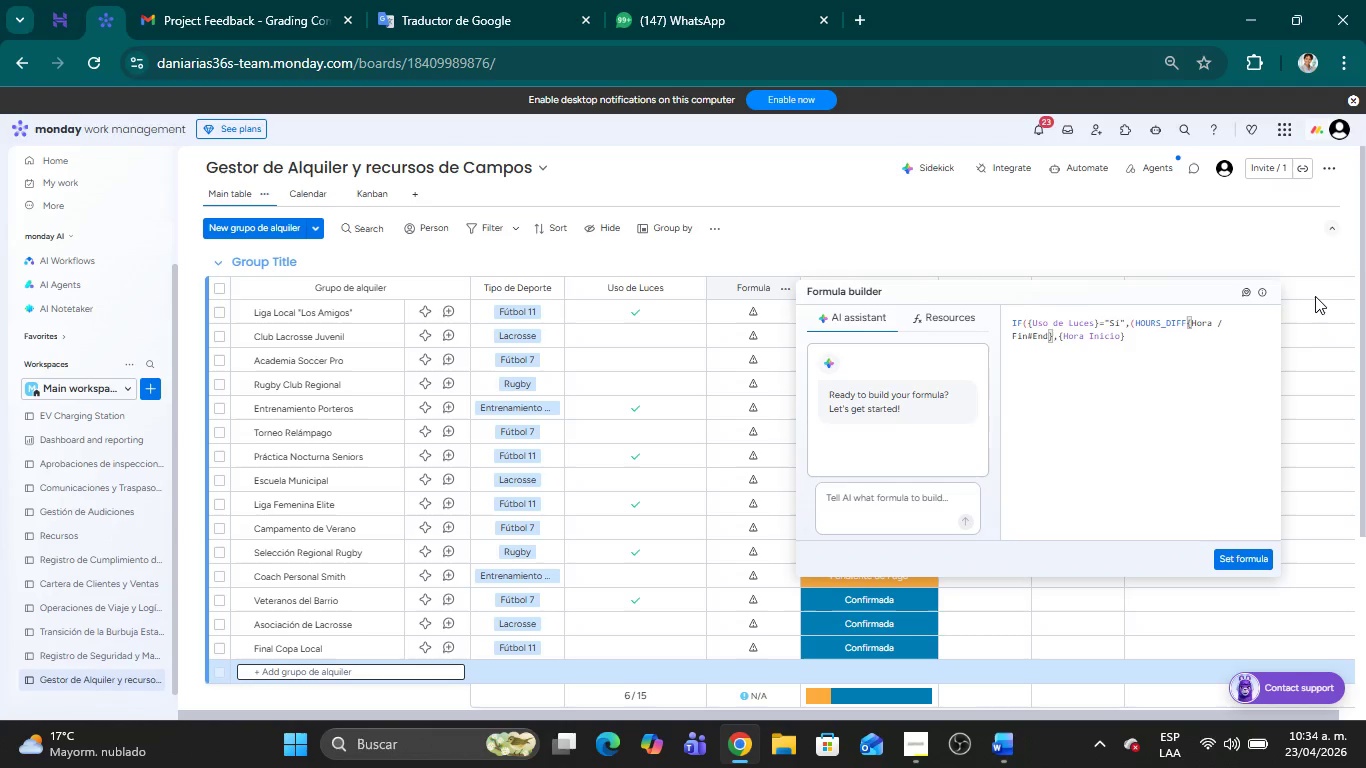 
key(Backspace)
 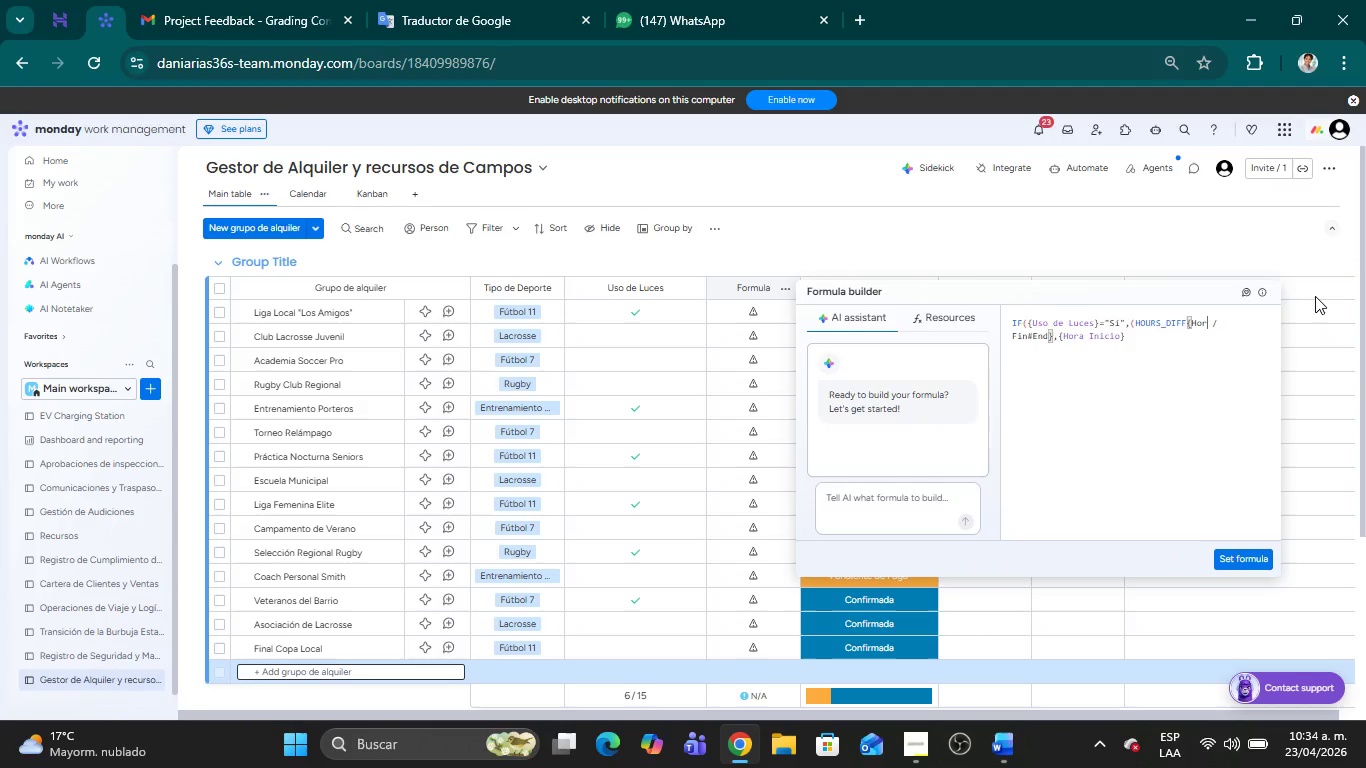 
key(Backspace)
 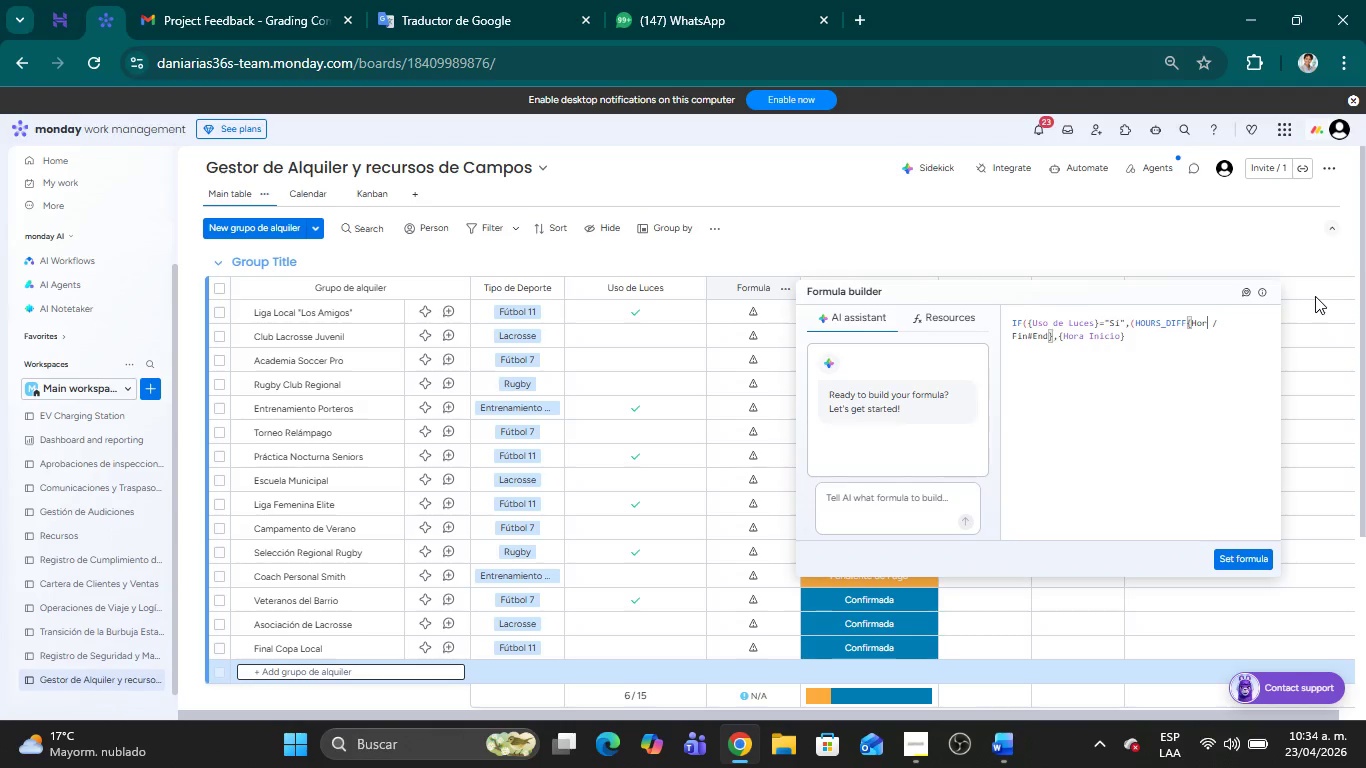 
key(Backspace)
 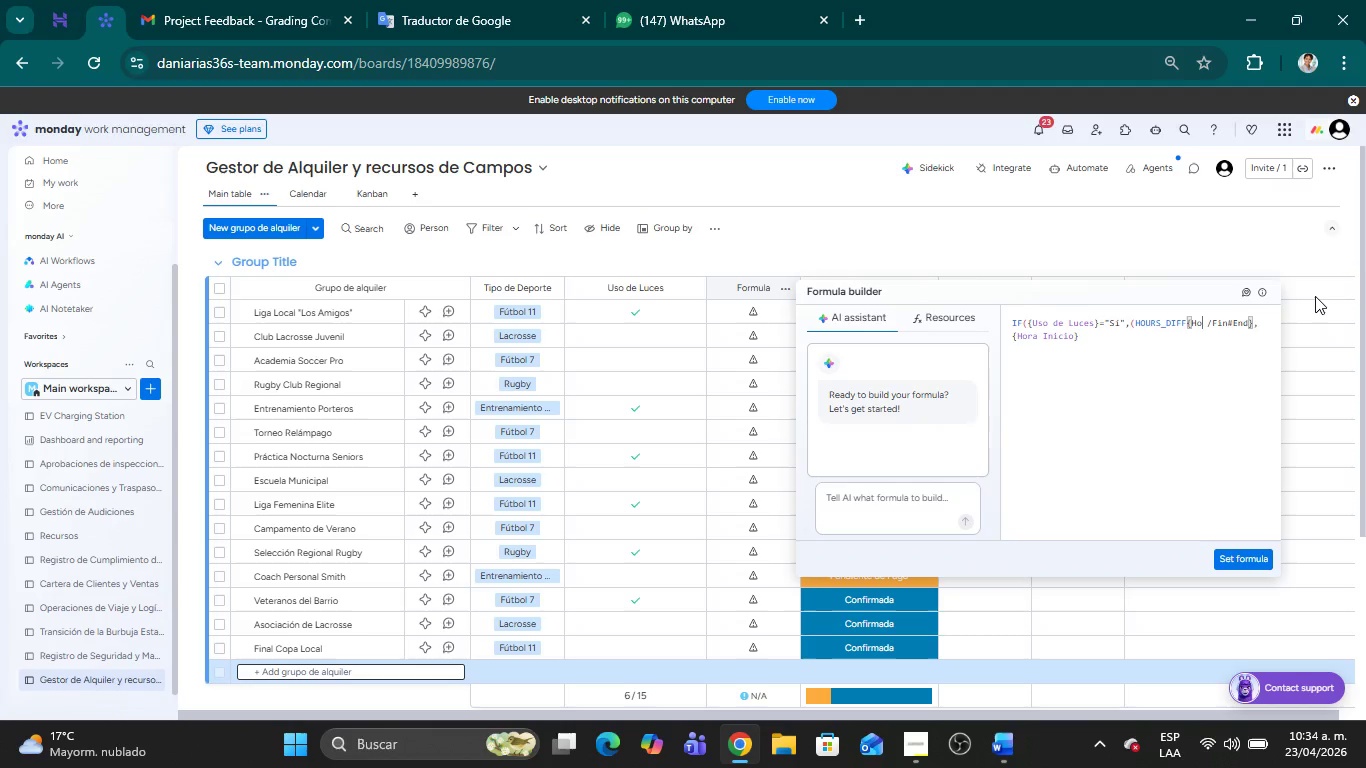 
key(Backspace)
 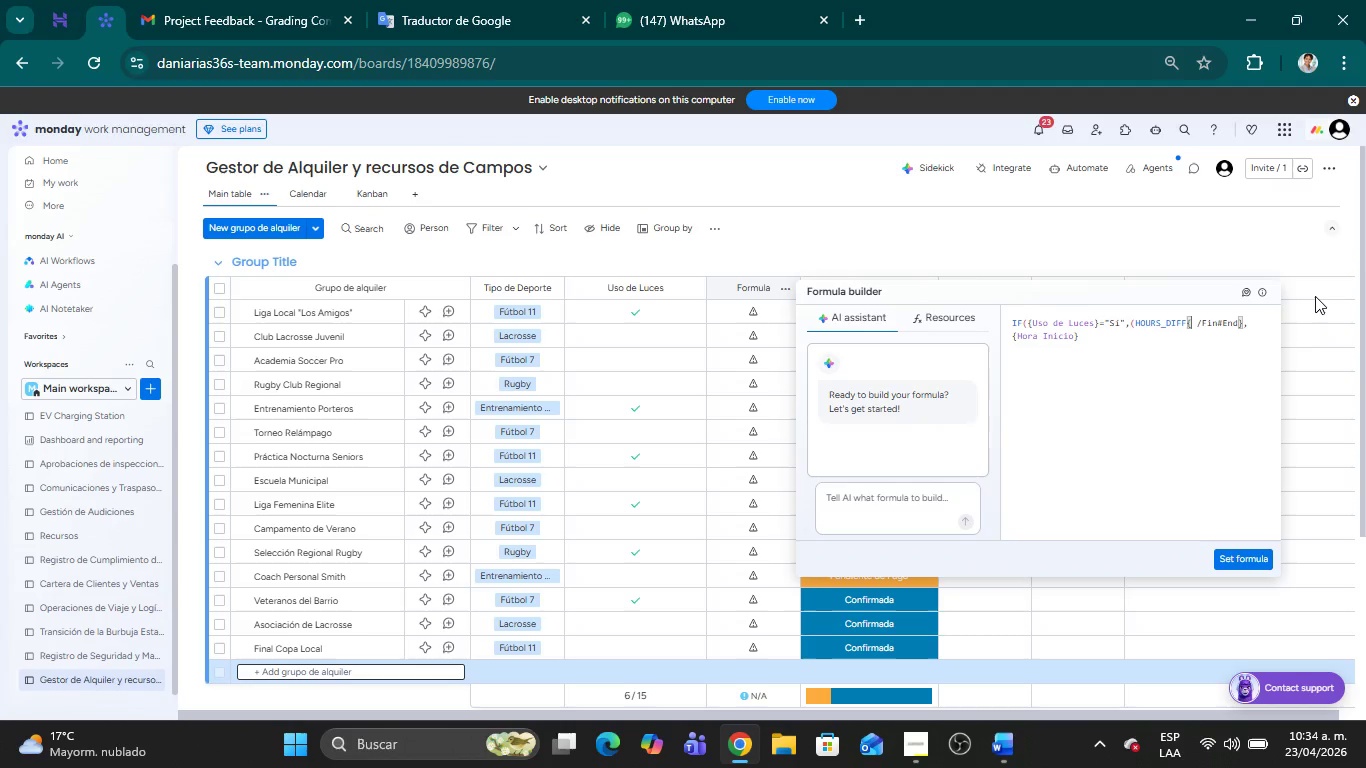 
key(Backspace)
 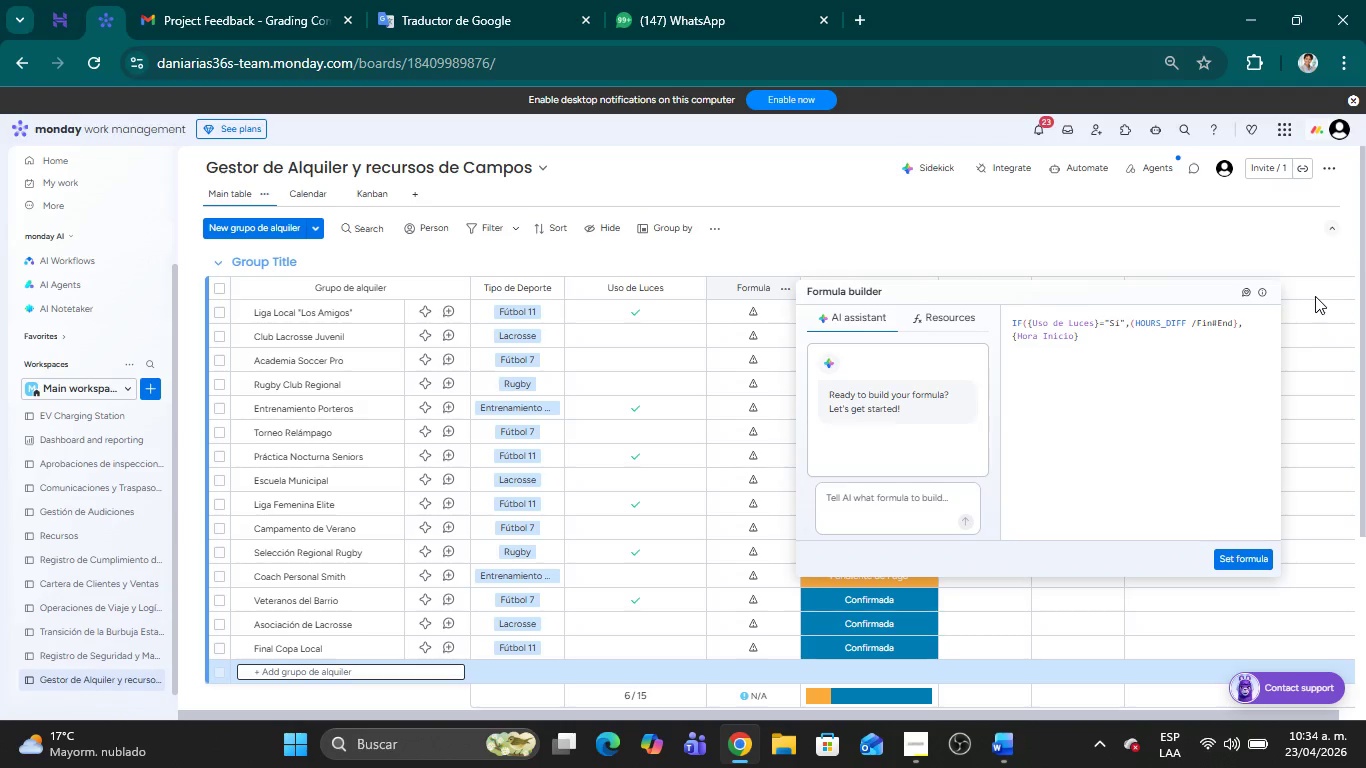 
key(Quote)
 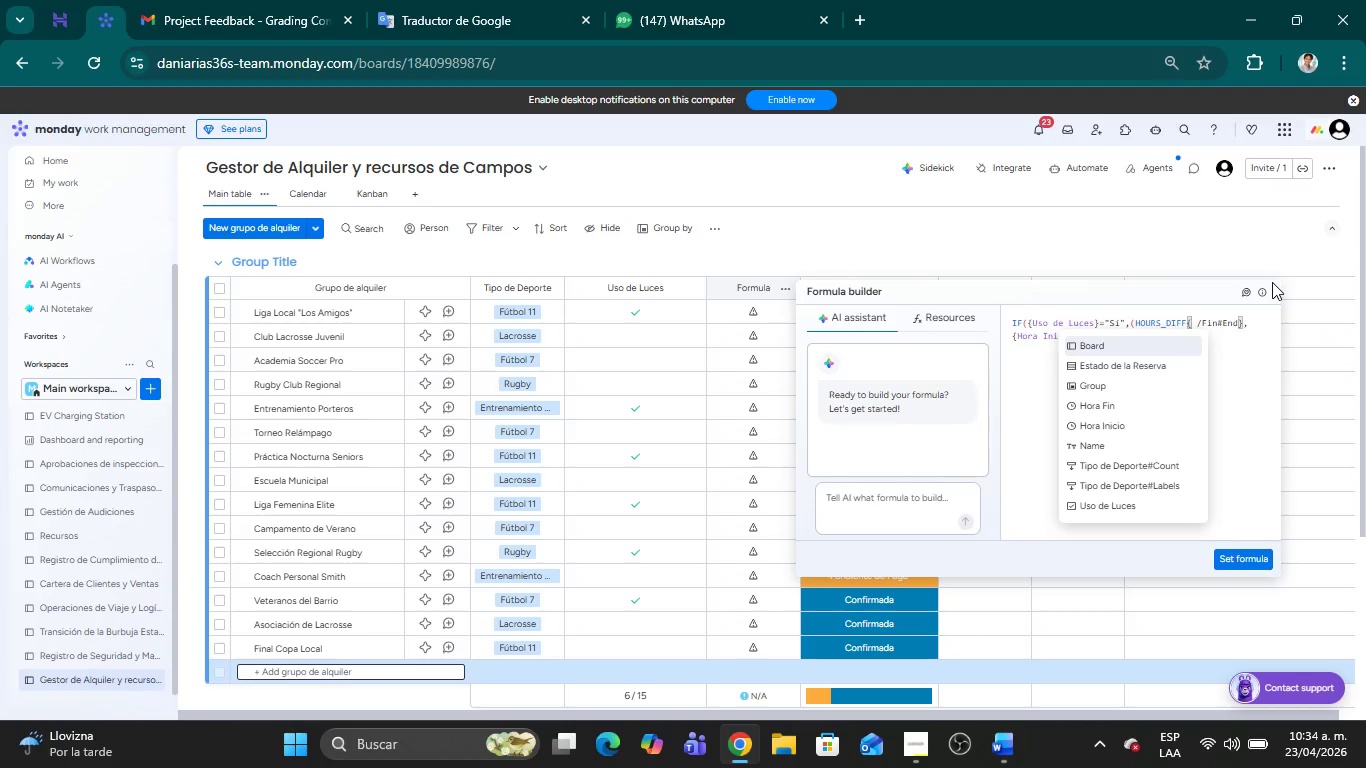 
type(-)
key(Backspace)
type(Hora)
 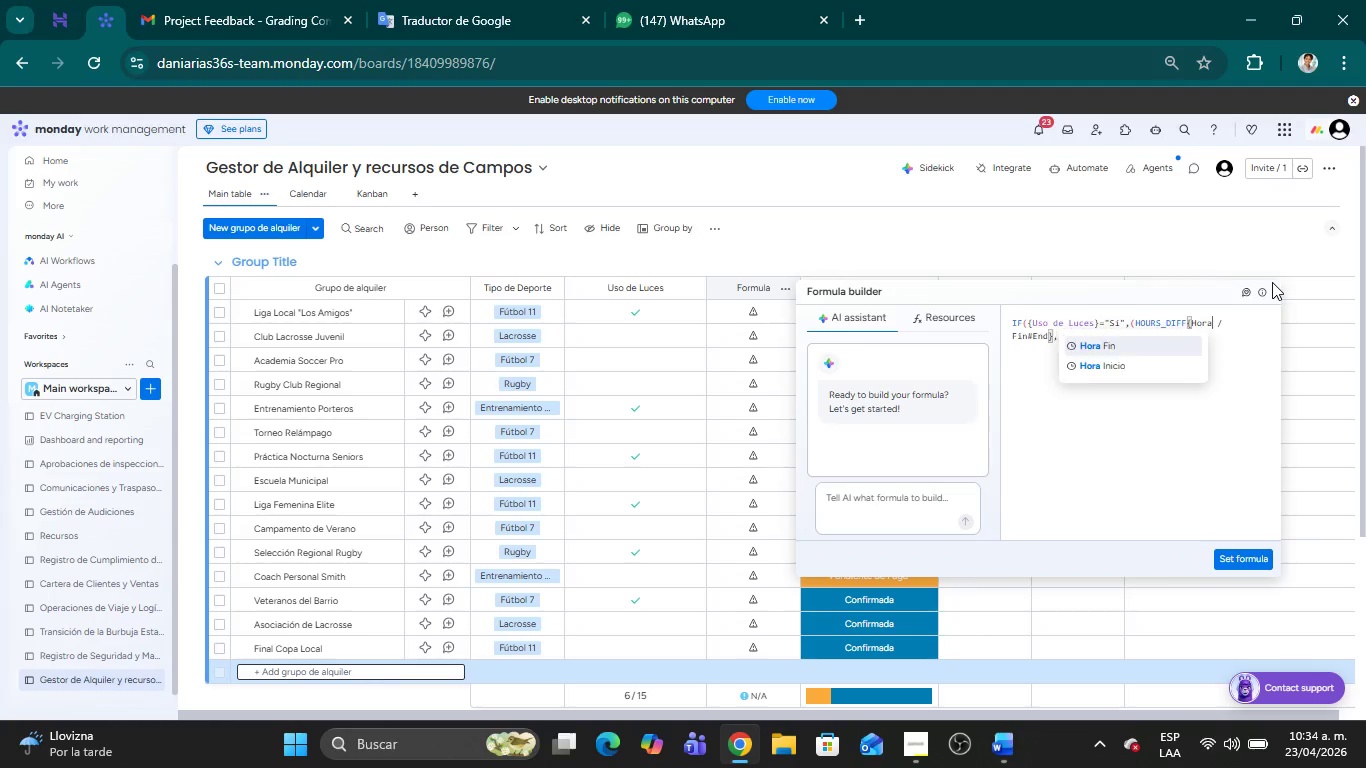 
left_click([1115, 365])
 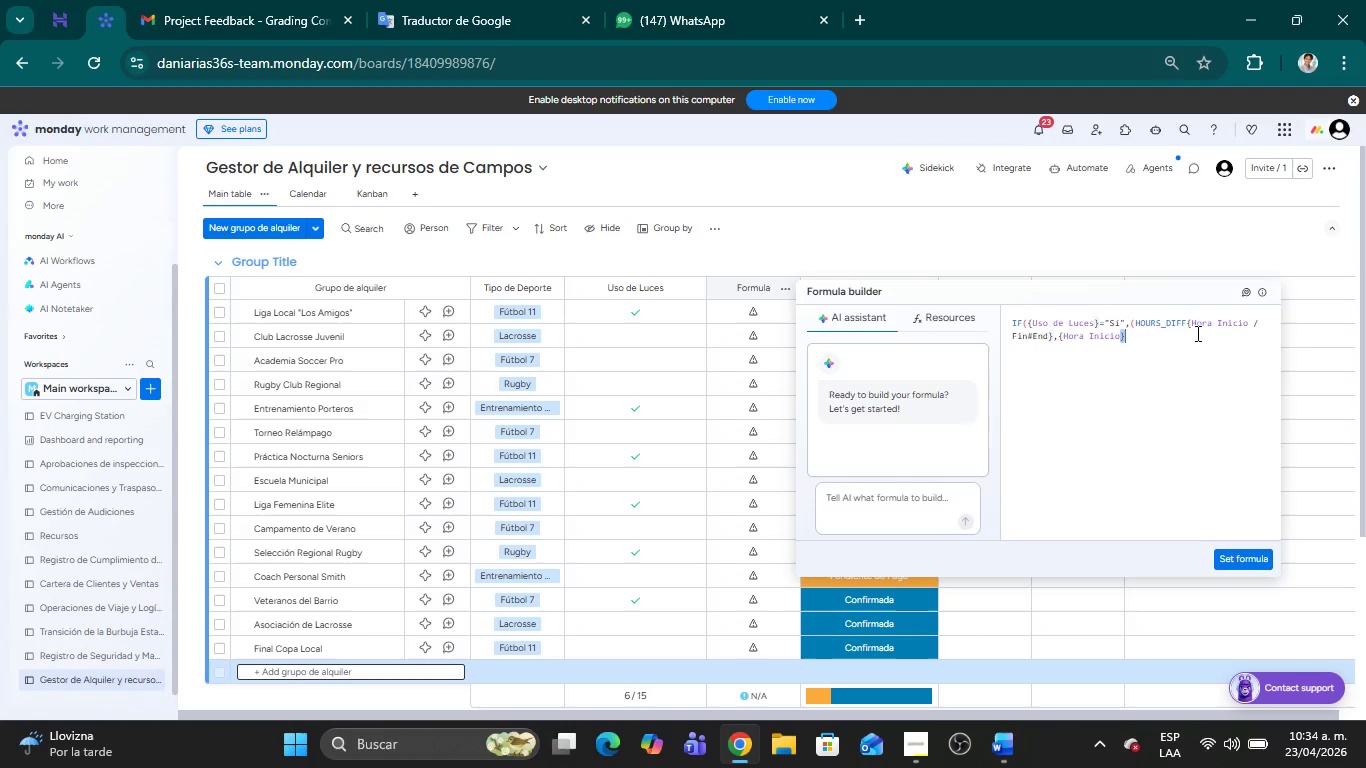 
key(ArrowLeft)
 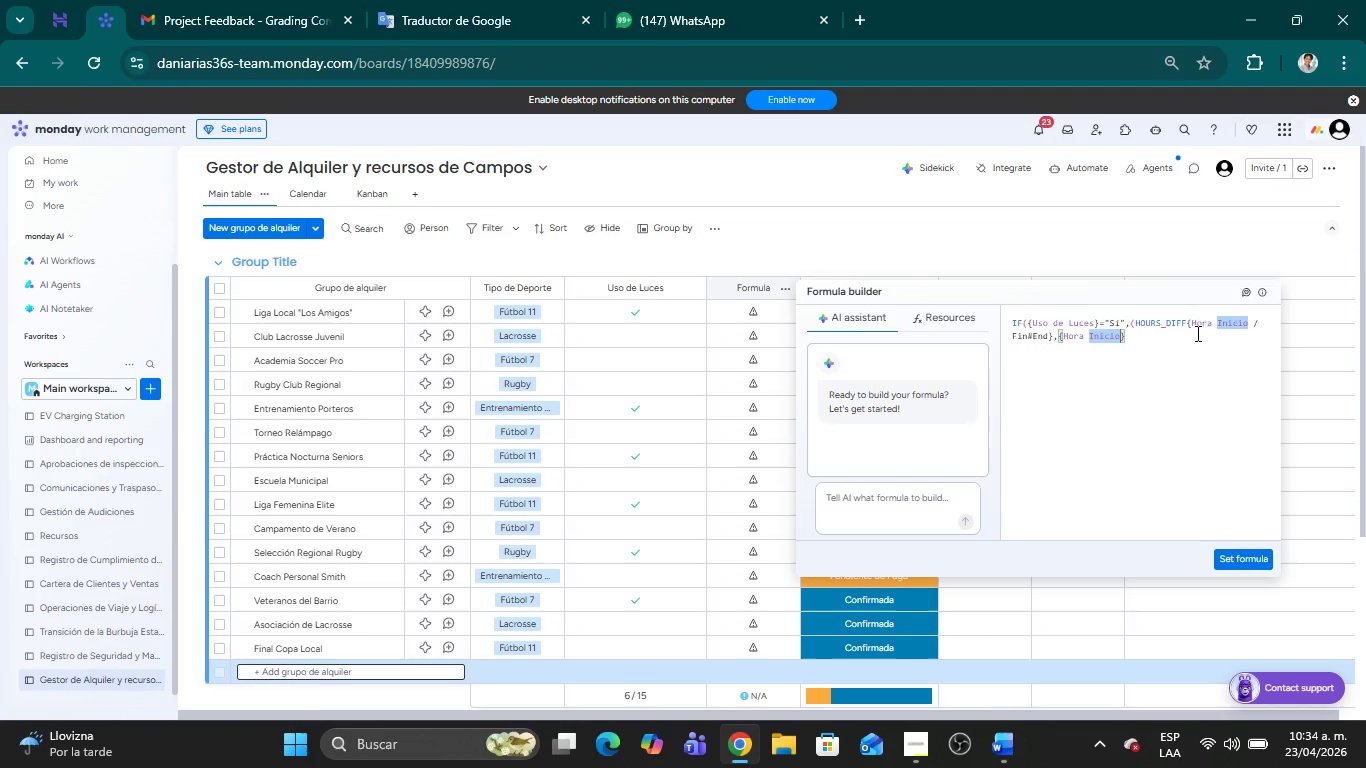 
key(Shift+7)
 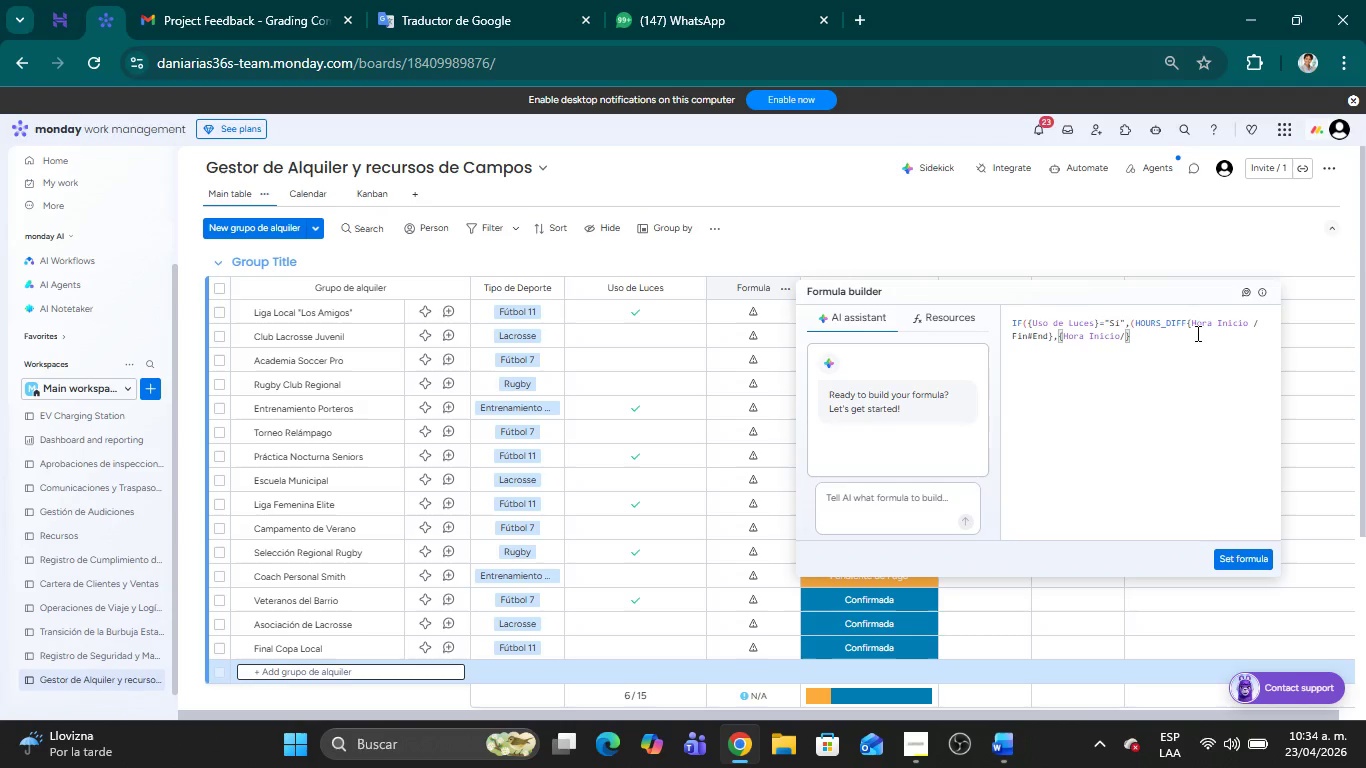 
key(Space)
 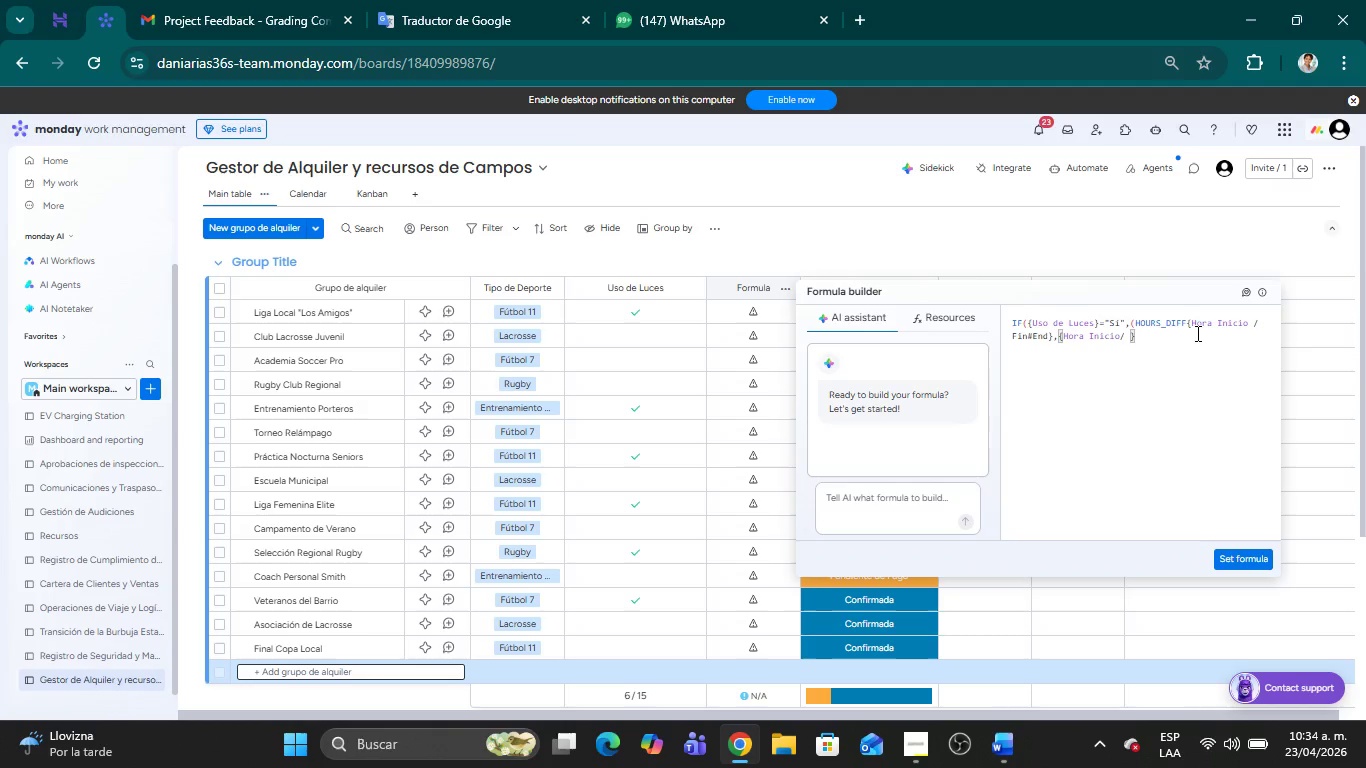 
wait(6.14)
 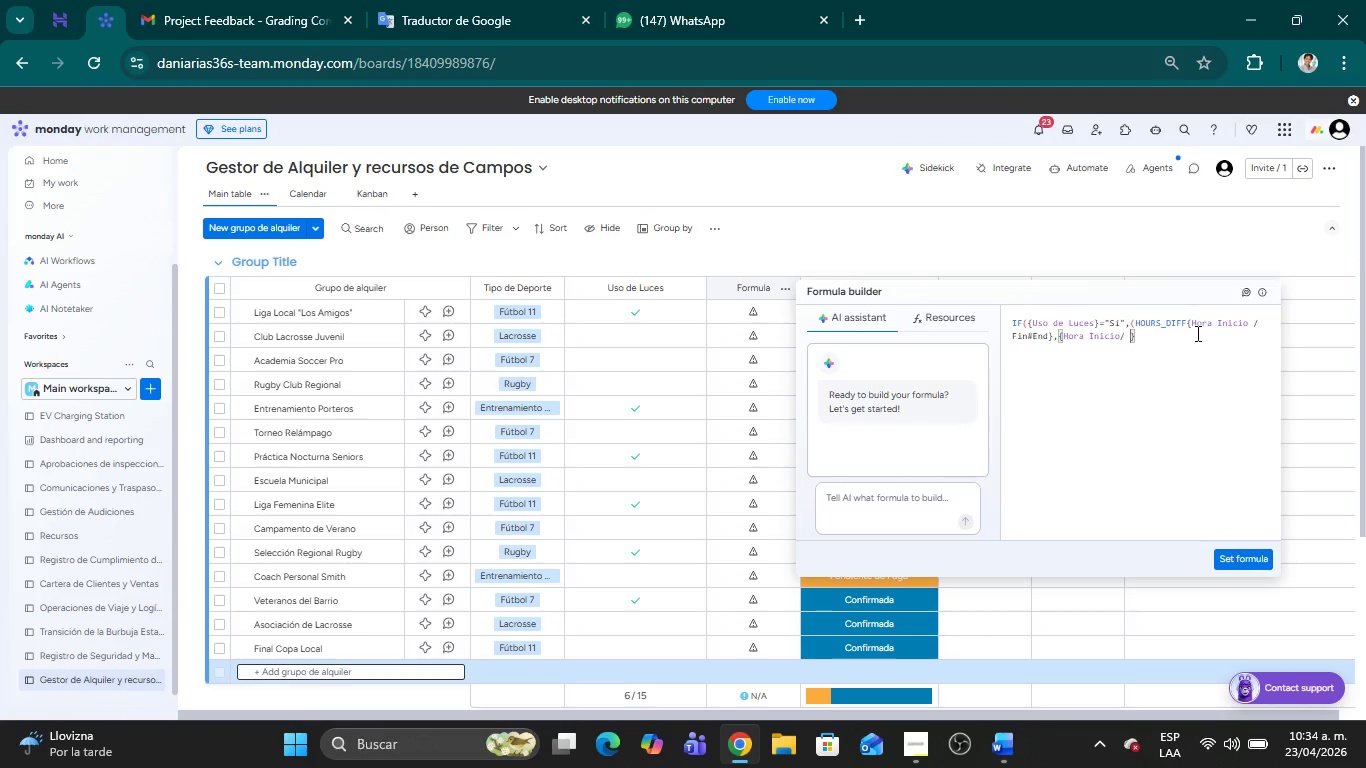 
type(Fin#Start)
 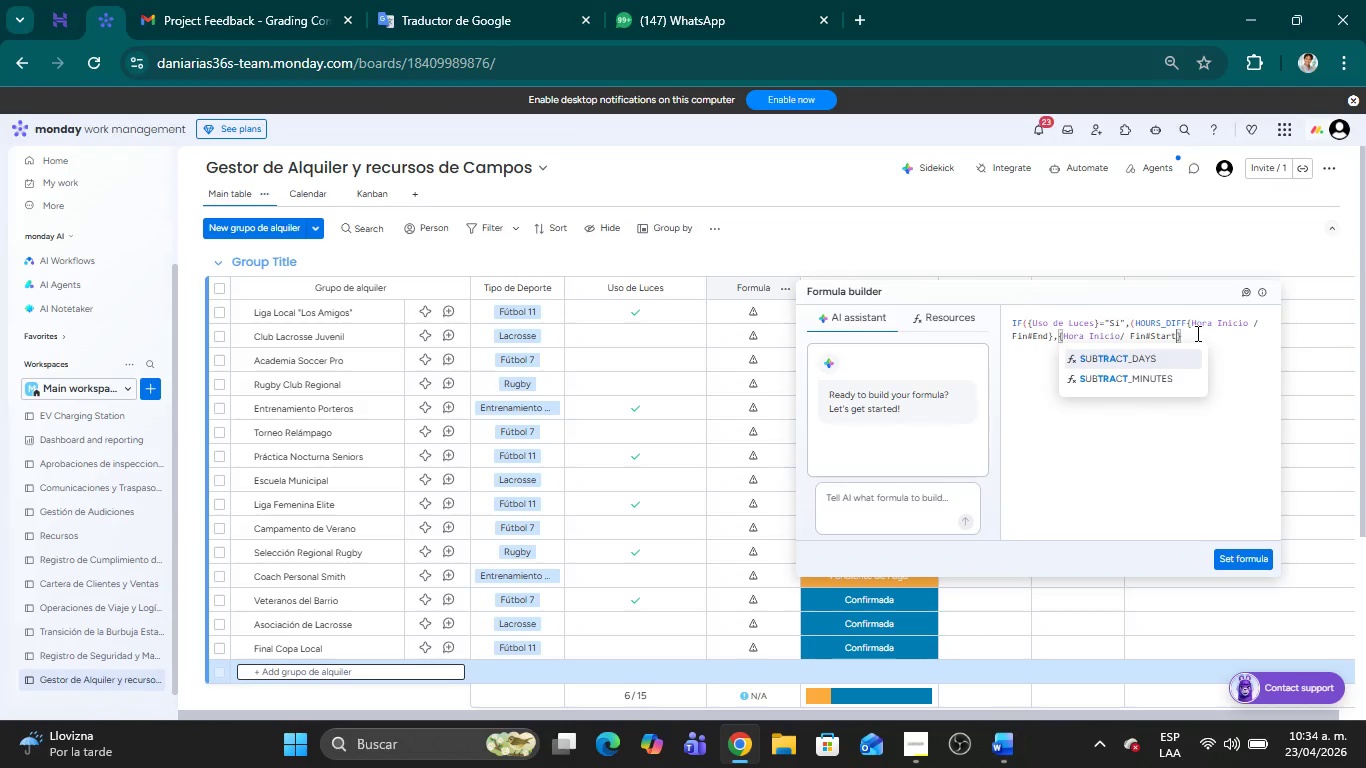 
left_click([1196, 333])
 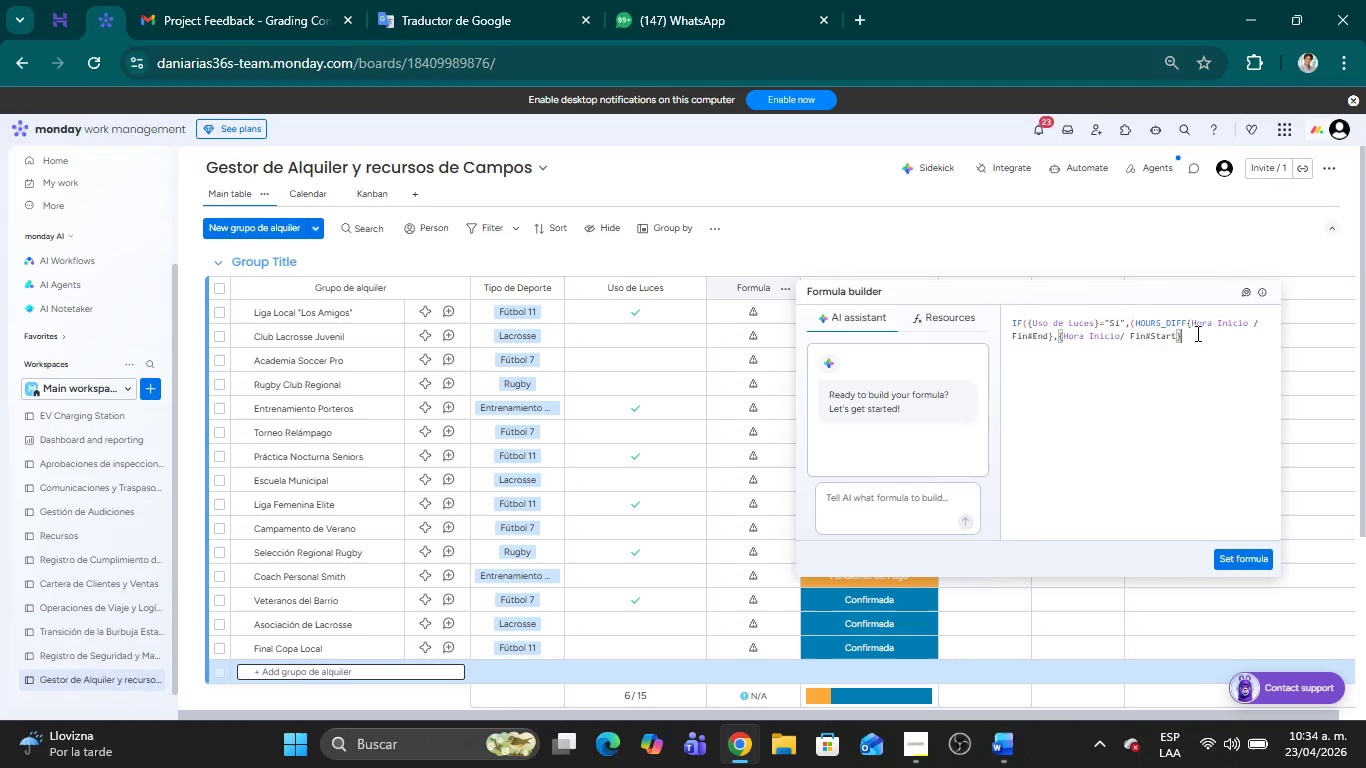 
type(,)
key(Backspace)
type(+150)
 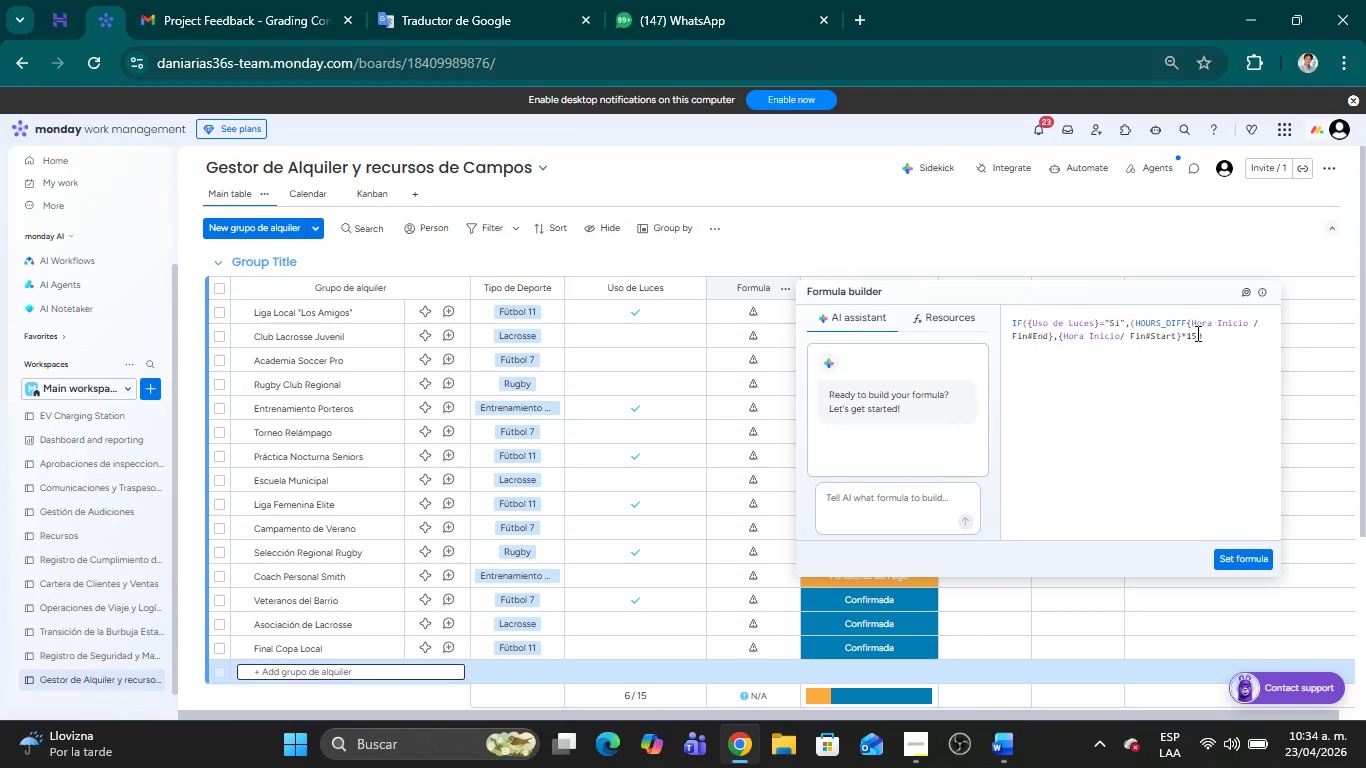 
type(, HOURS)
 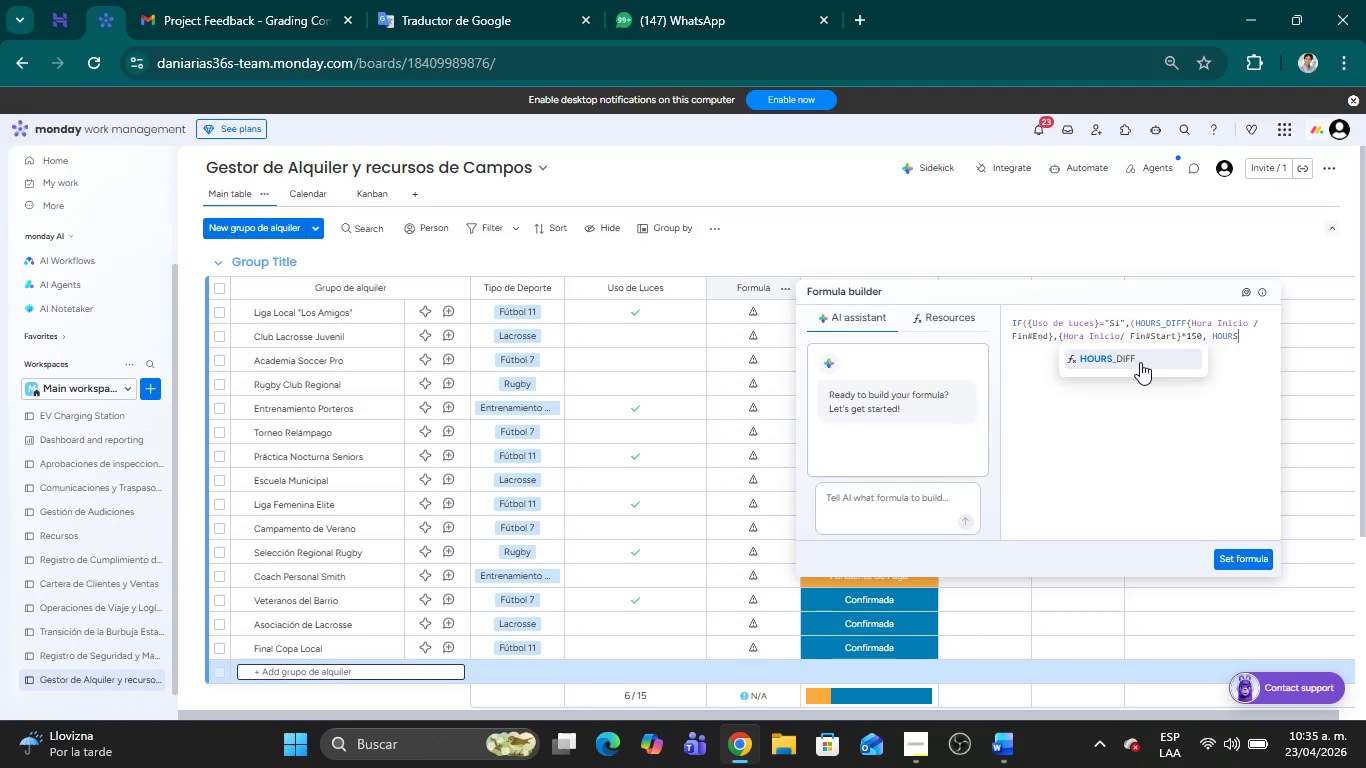 
left_click([1140, 362])
 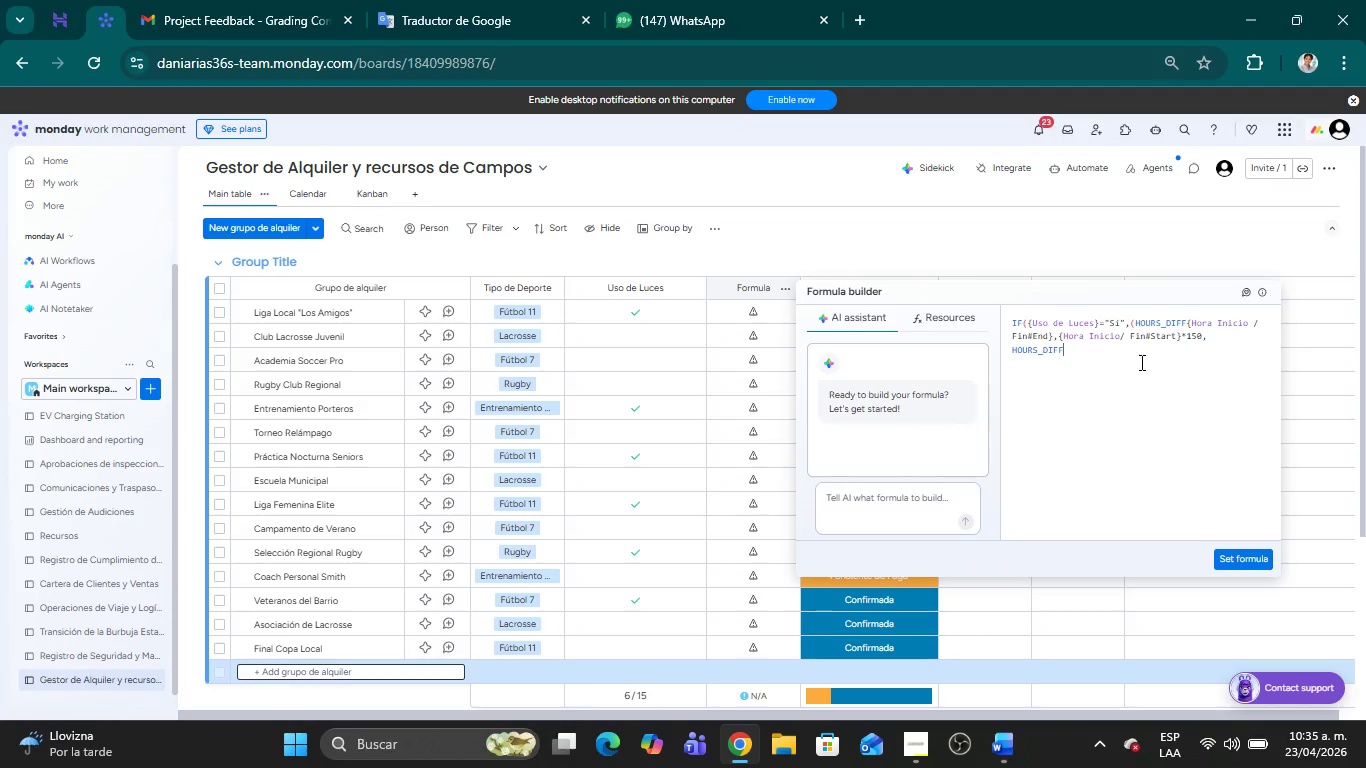 
key(Shift+8)
 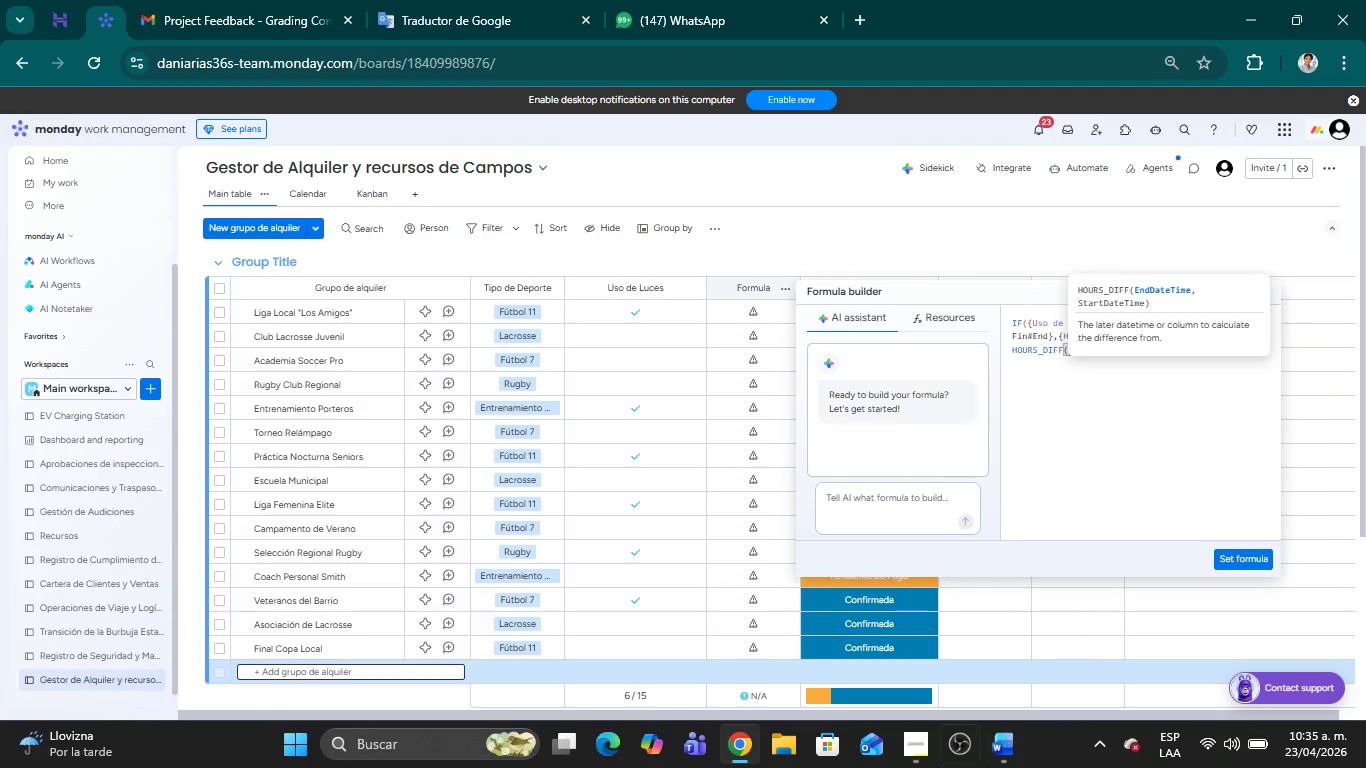 
left_click([1104, 441])
 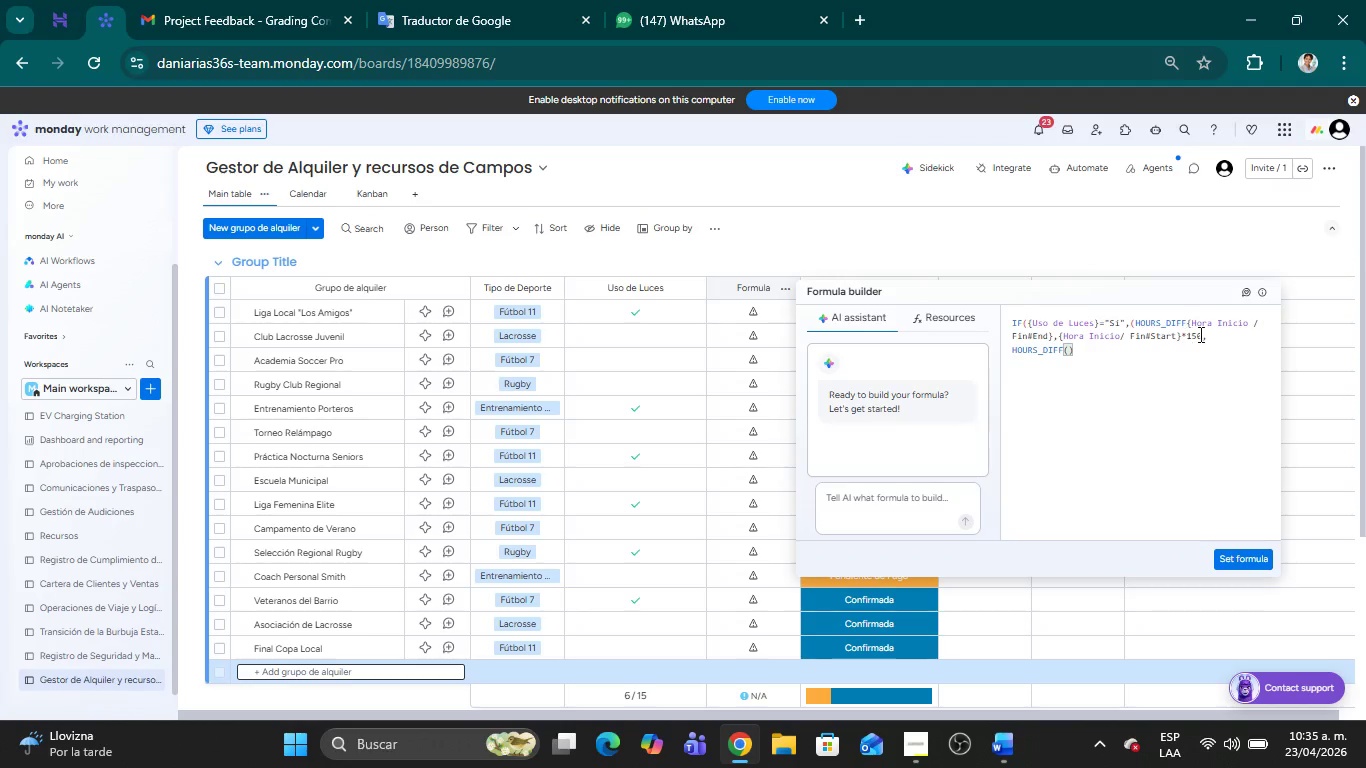 
left_click_drag(start_coordinate=[1199, 334], to_coordinate=[1185, 324])
 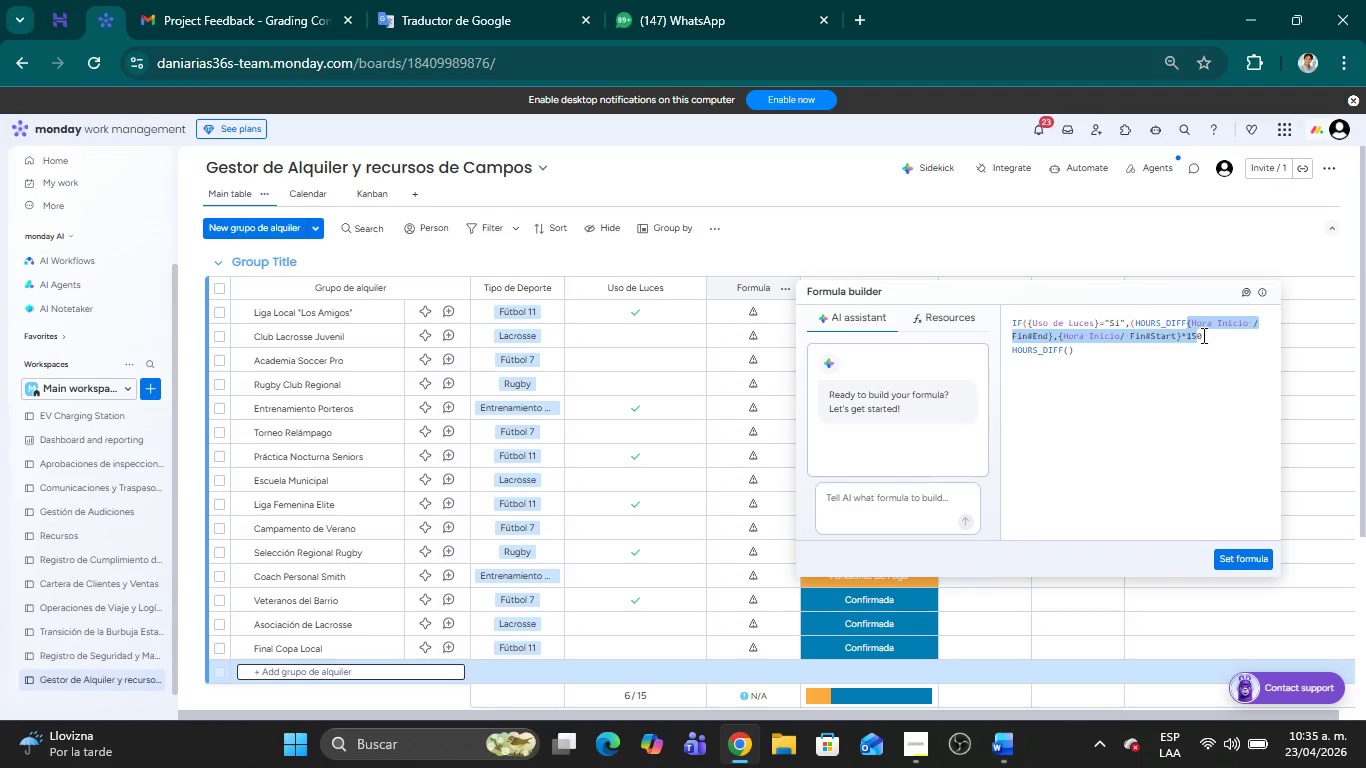 
left_click([1202, 335])
 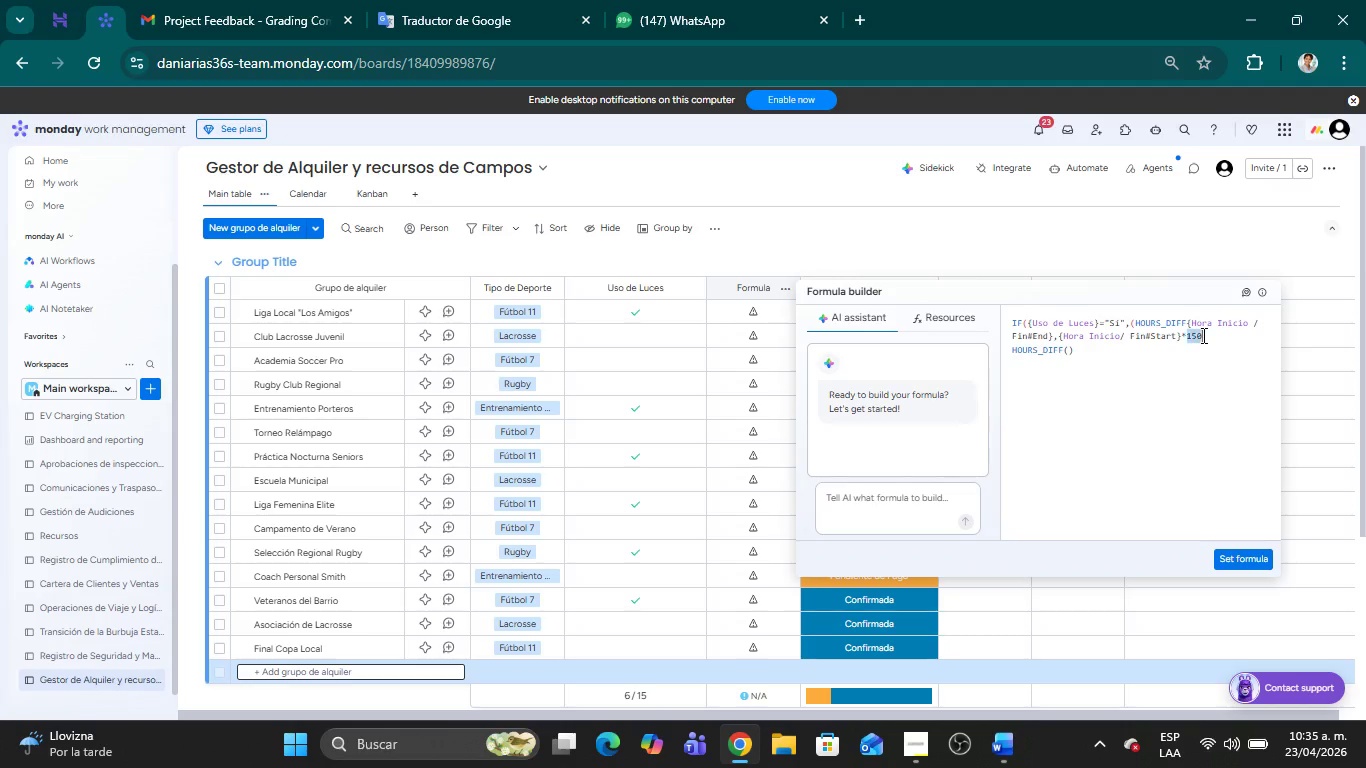 
left_click_drag(start_coordinate=[1202, 335], to_coordinate=[1188, 318])
 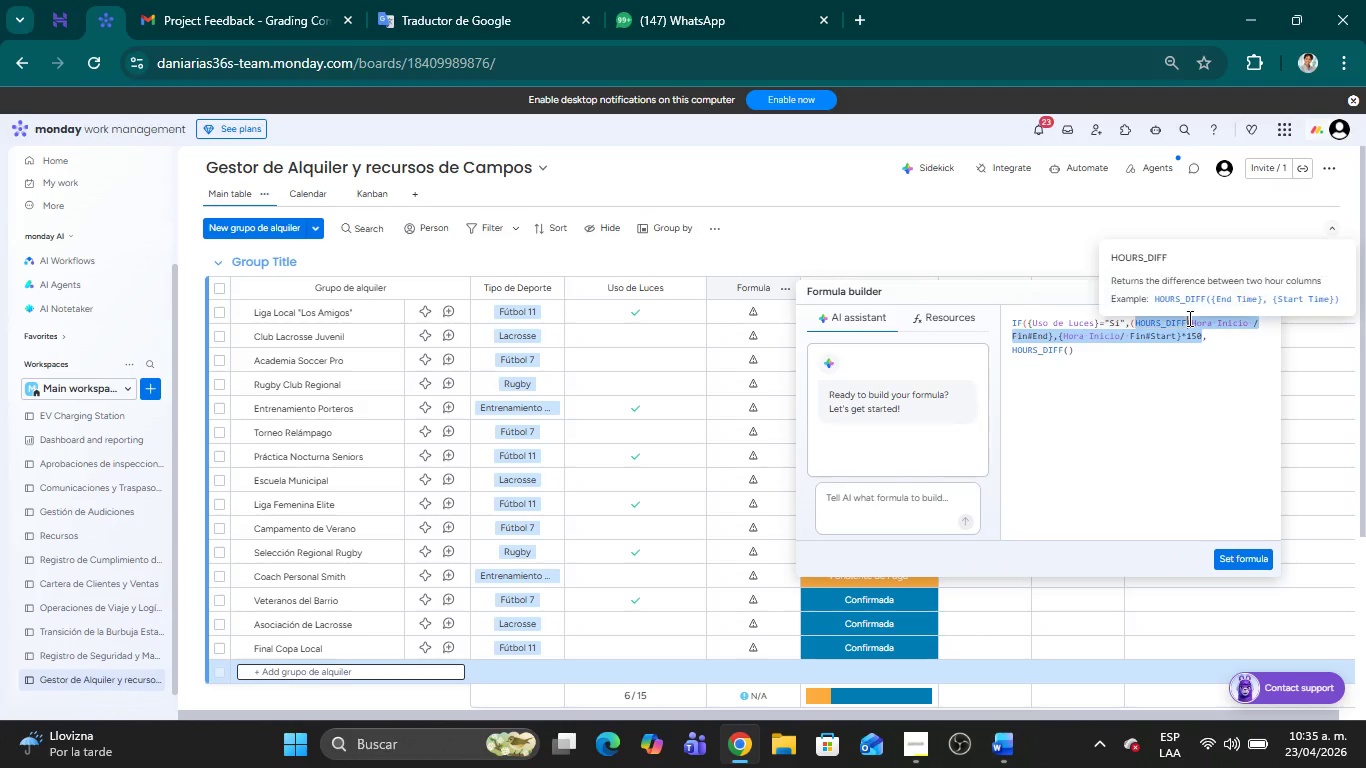 
key(Control+C)
 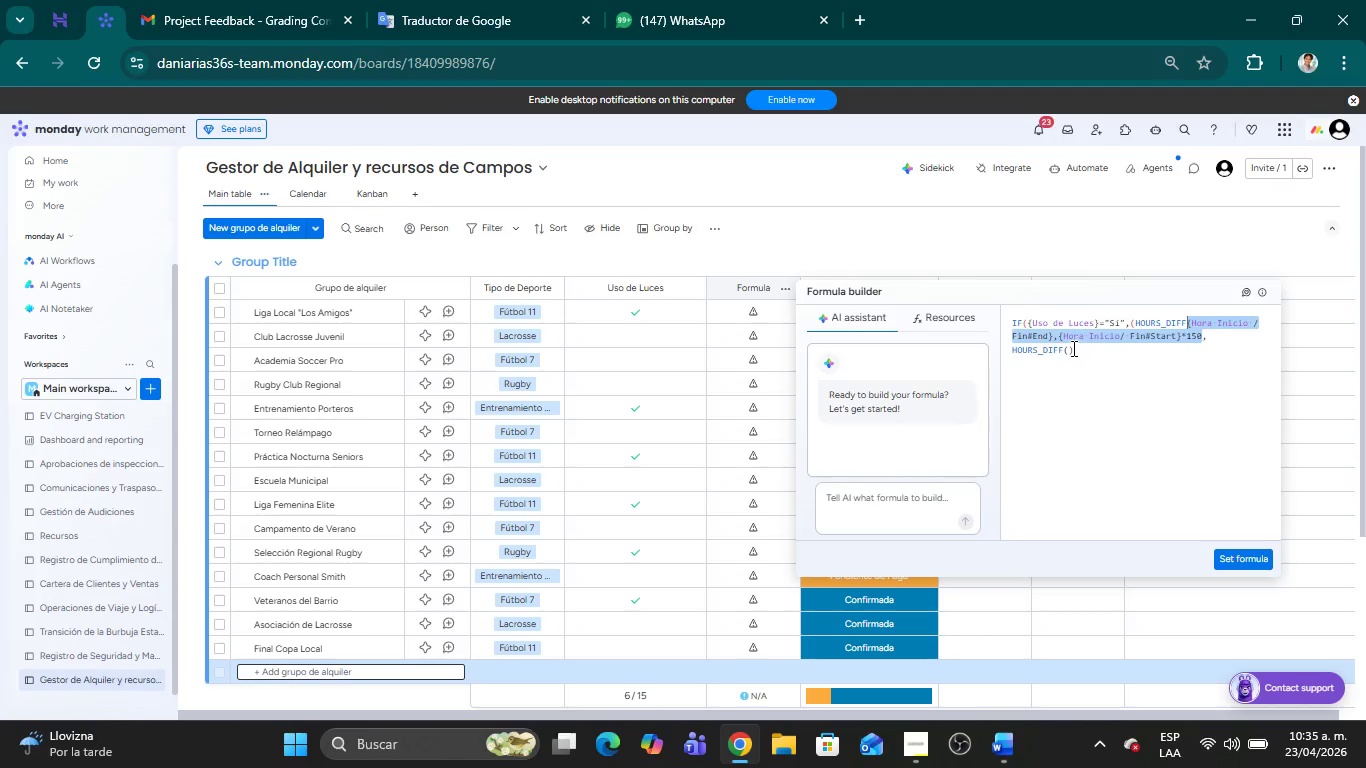 
left_click([1067, 347])
 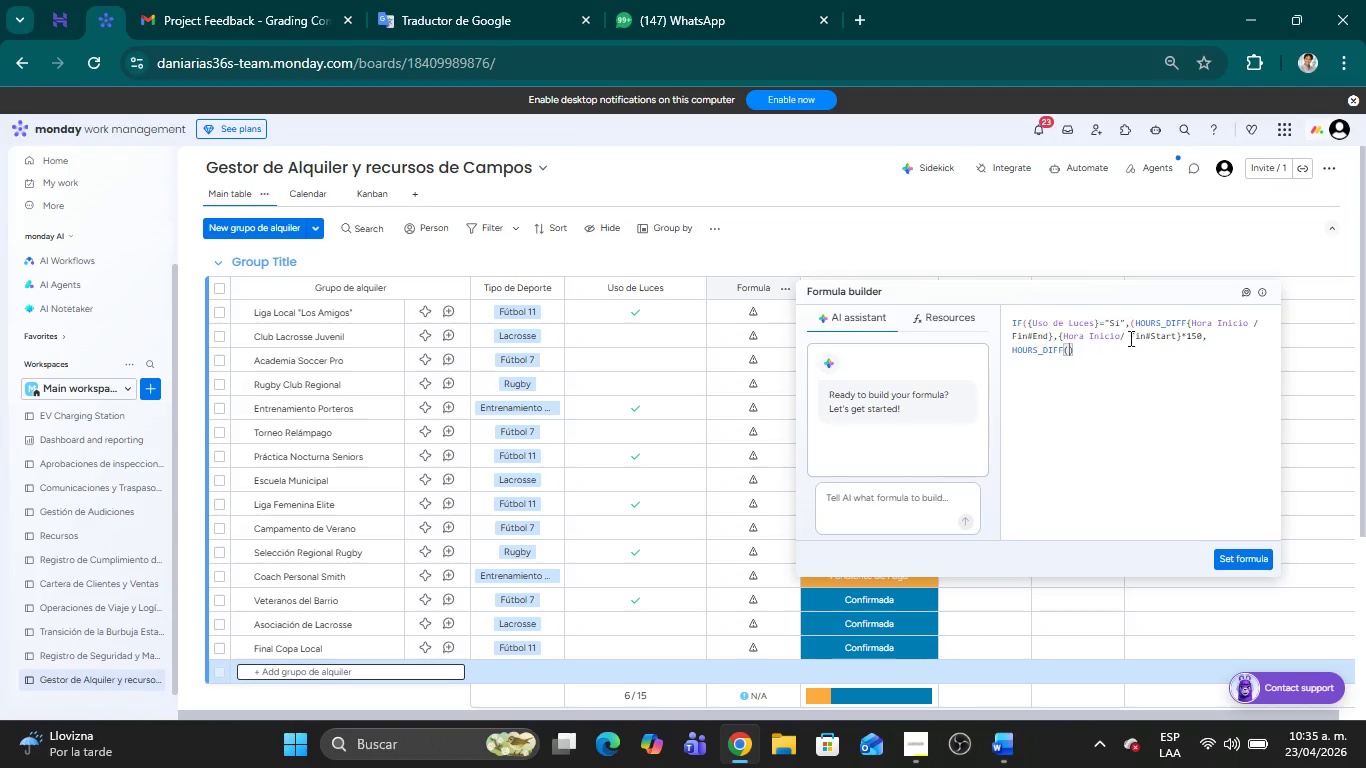 
key(Control+V)
 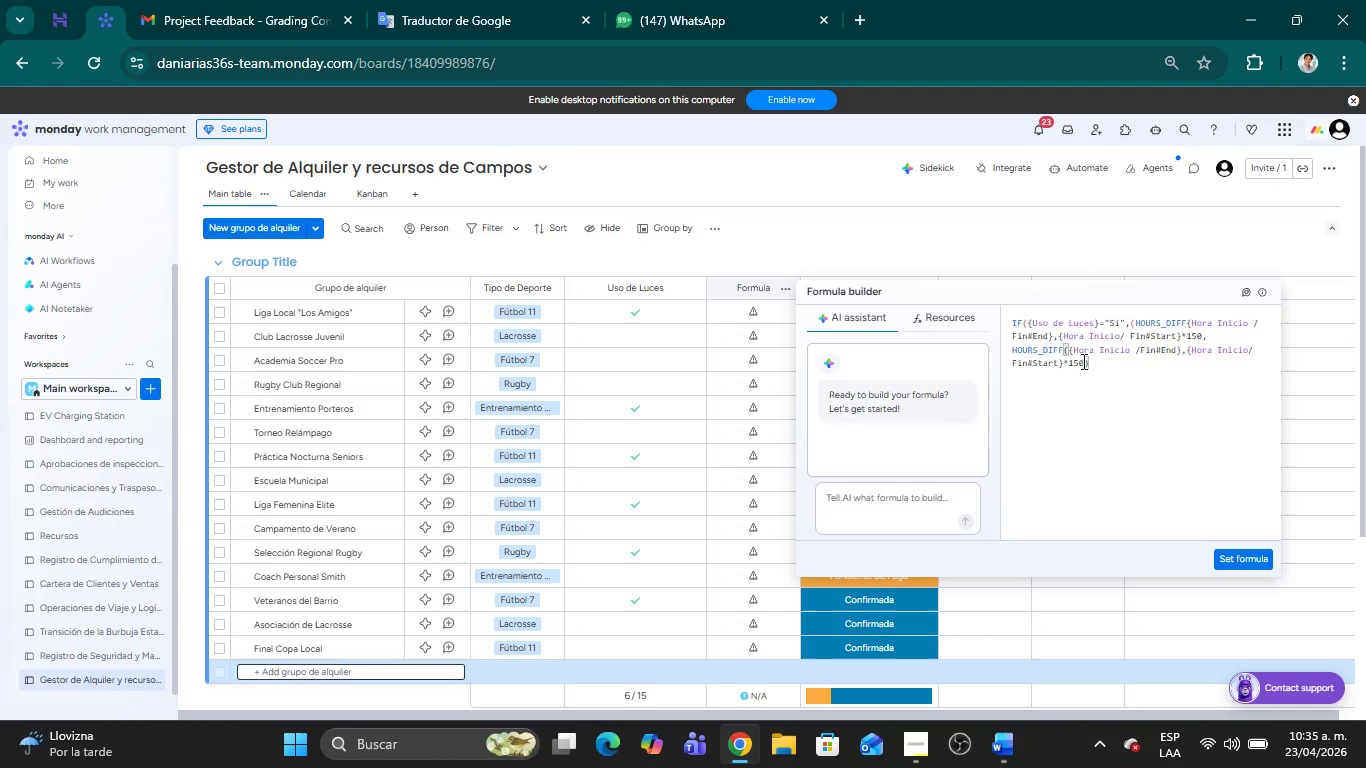 
left_click([1081, 361])
 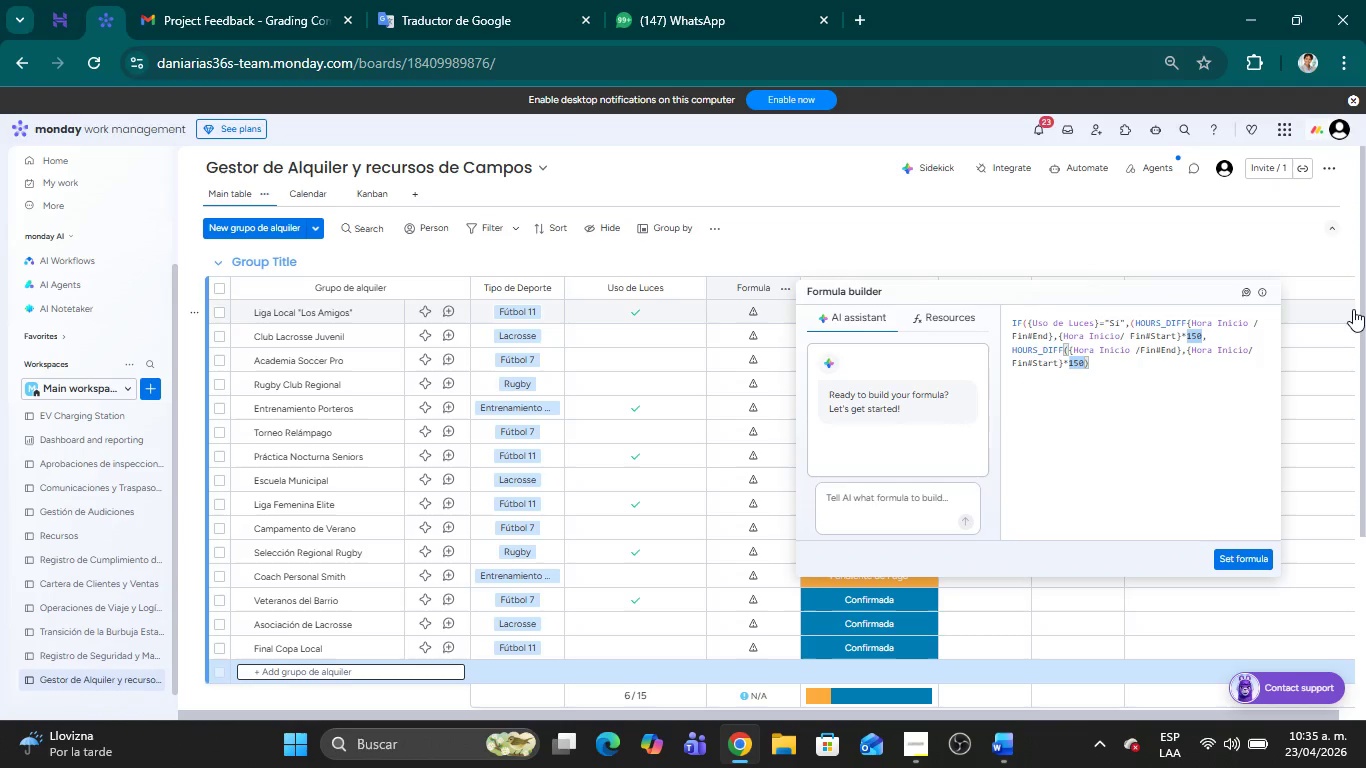 
key(Backspace)
 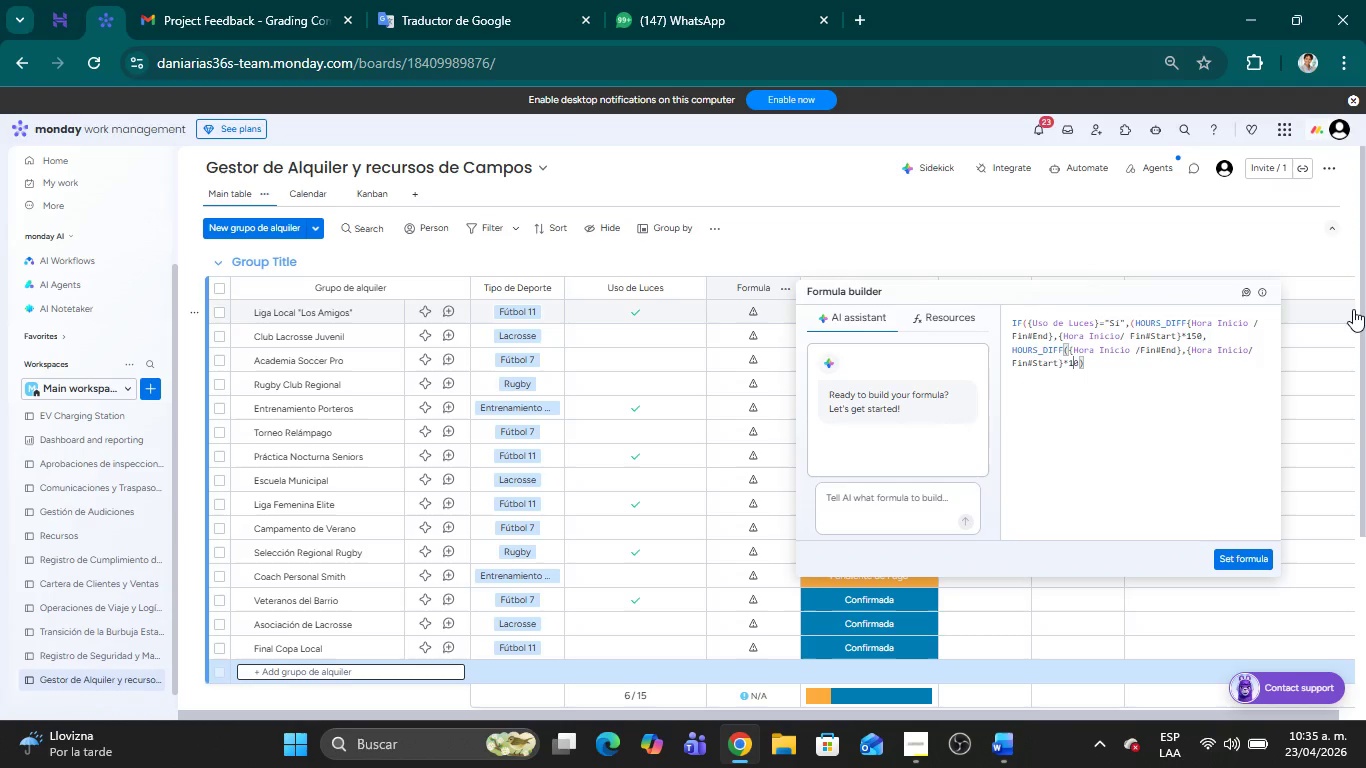 
key(0)
 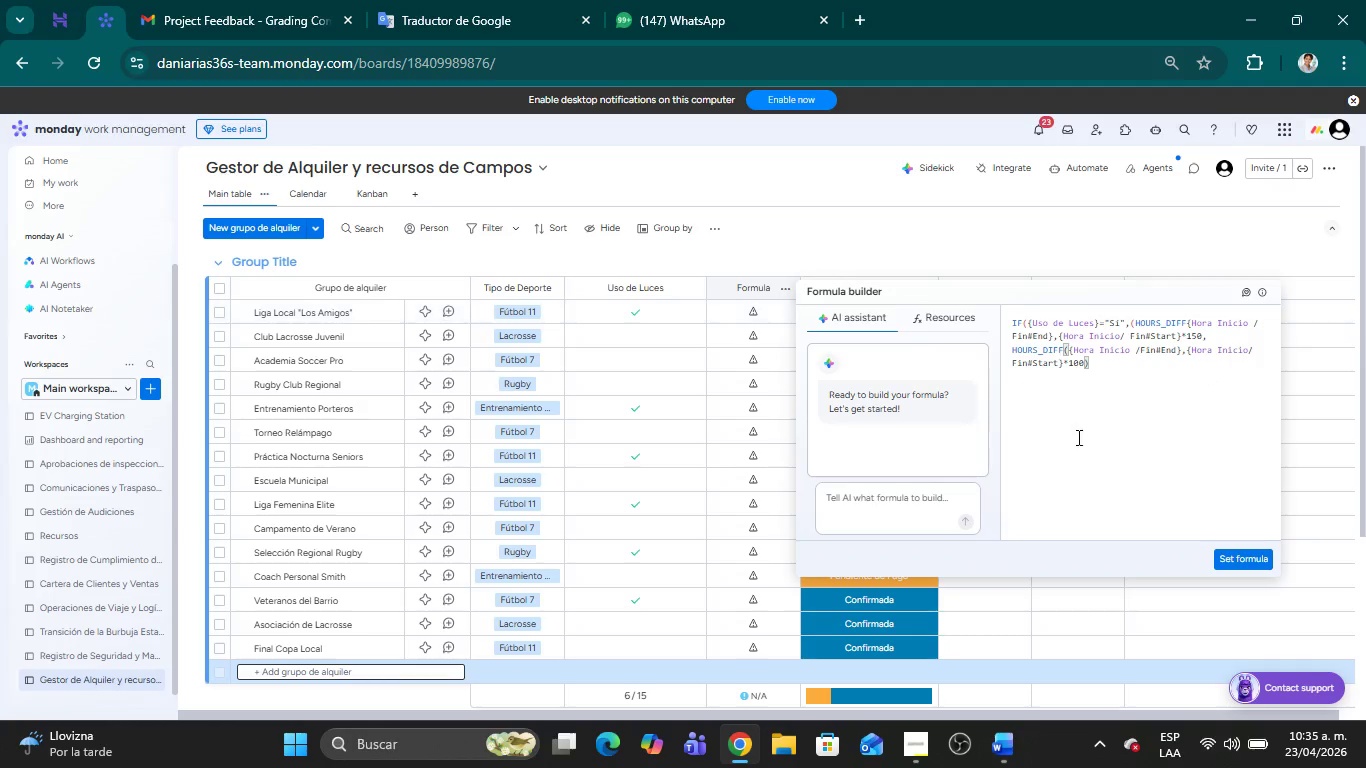 
left_click([1074, 440])
 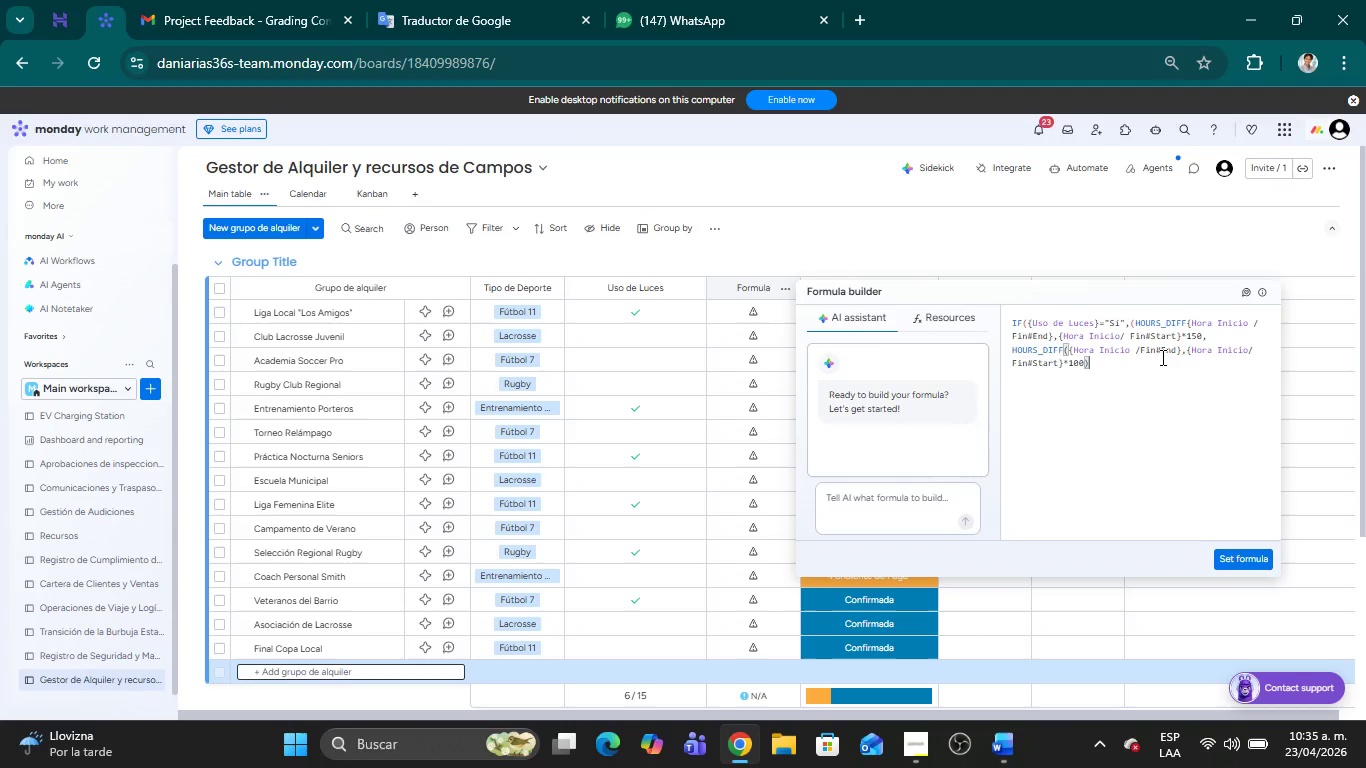 
wait(5.58)
 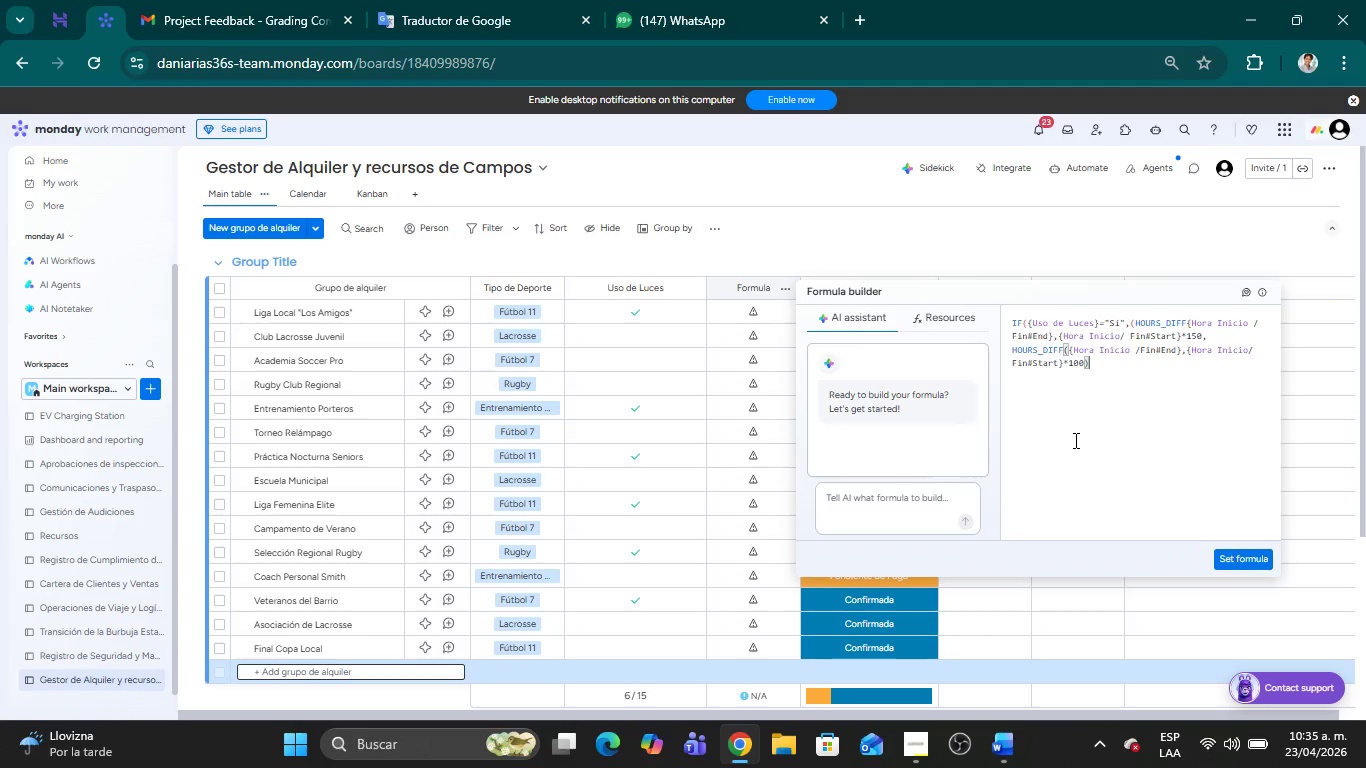 
left_click([1235, 554])
 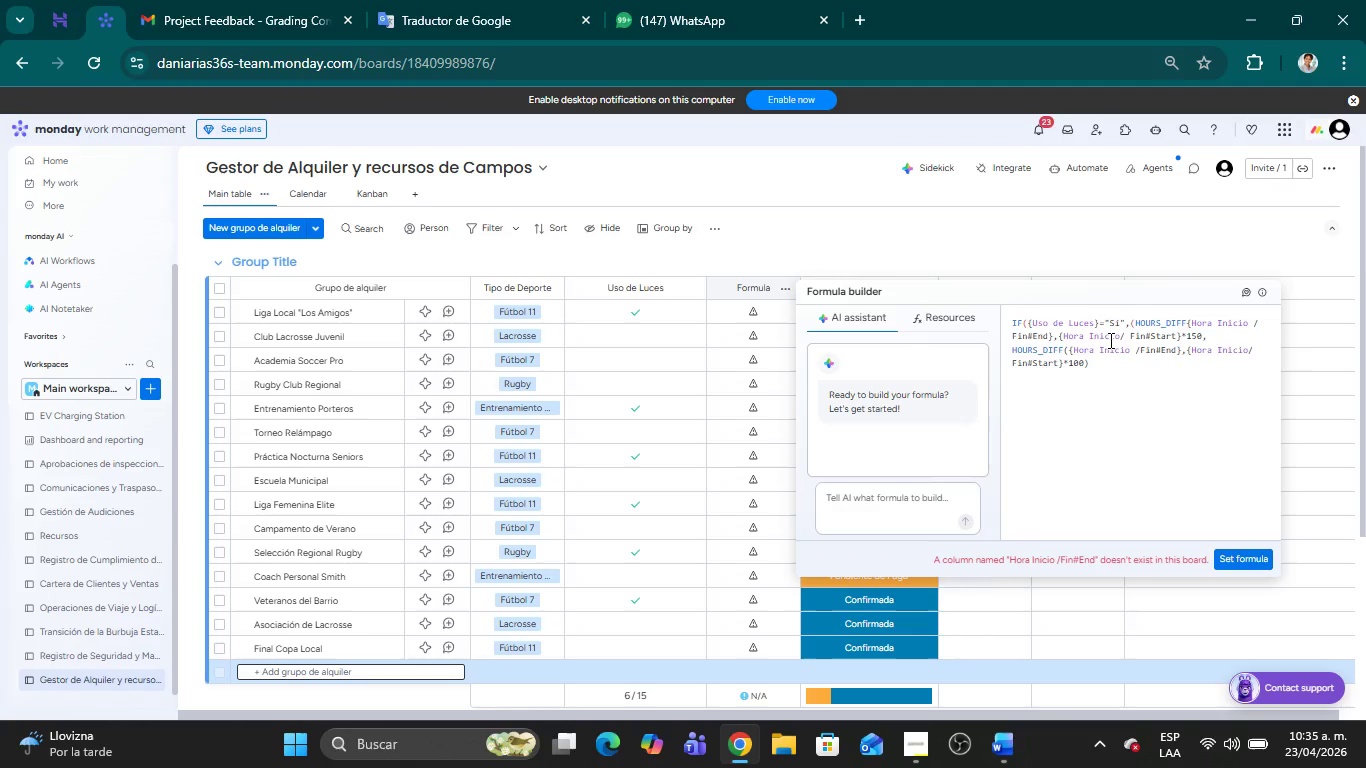 
left_click([1224, 330])
 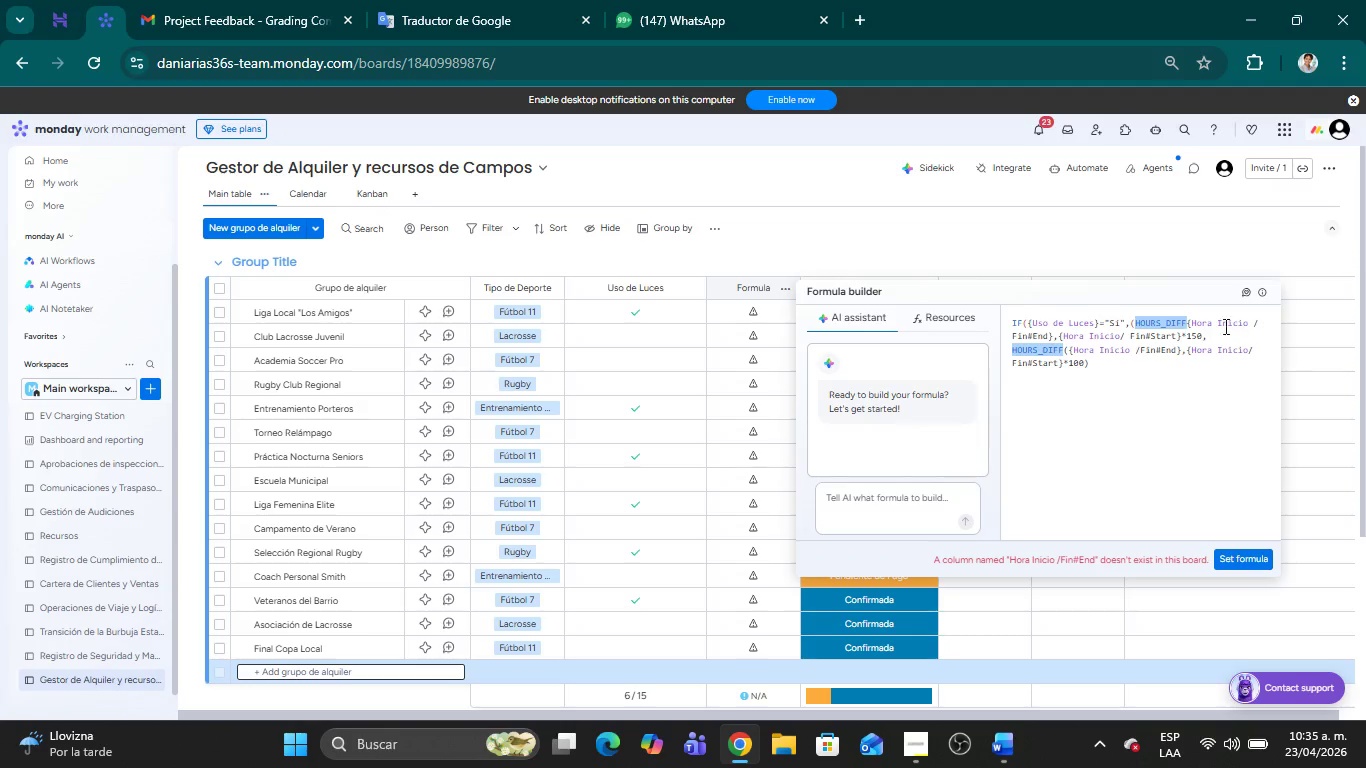 
wait(7.97)
 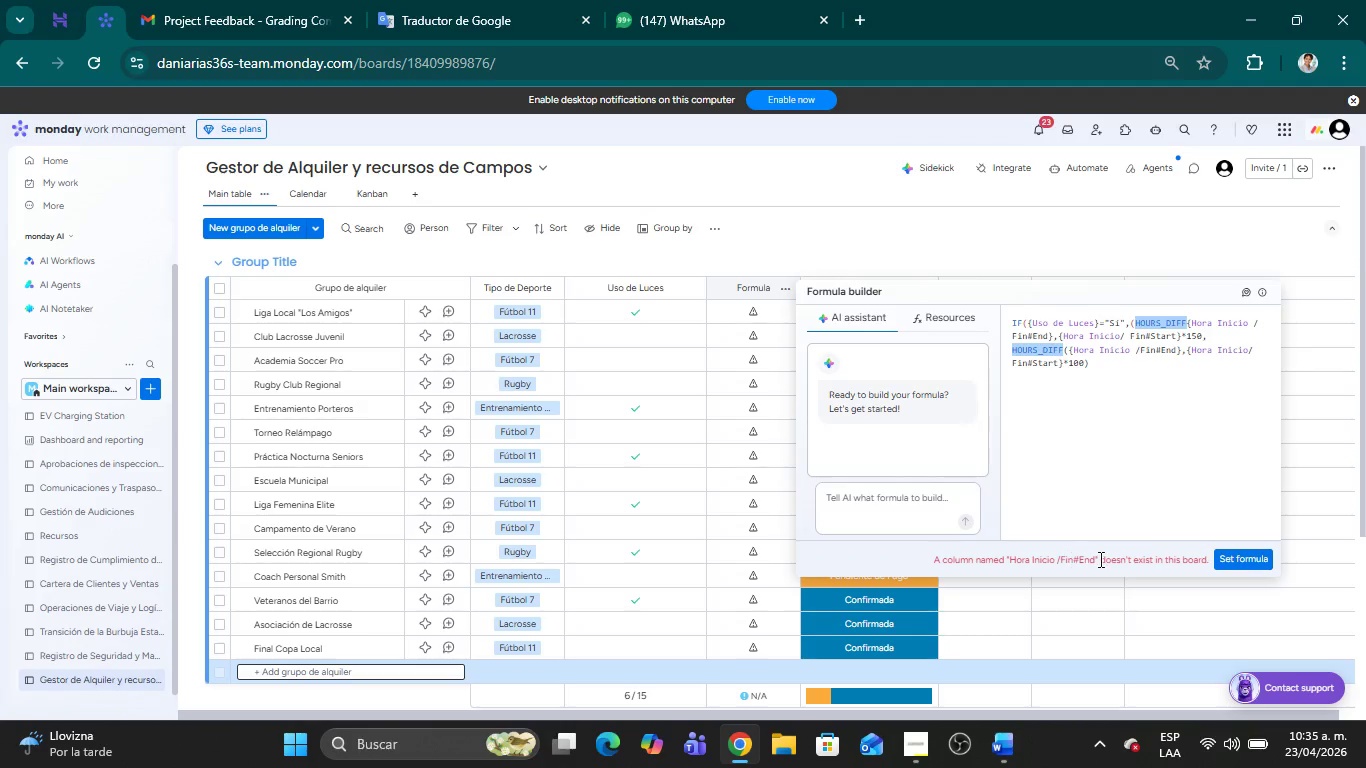 
left_click([1140, 349])
 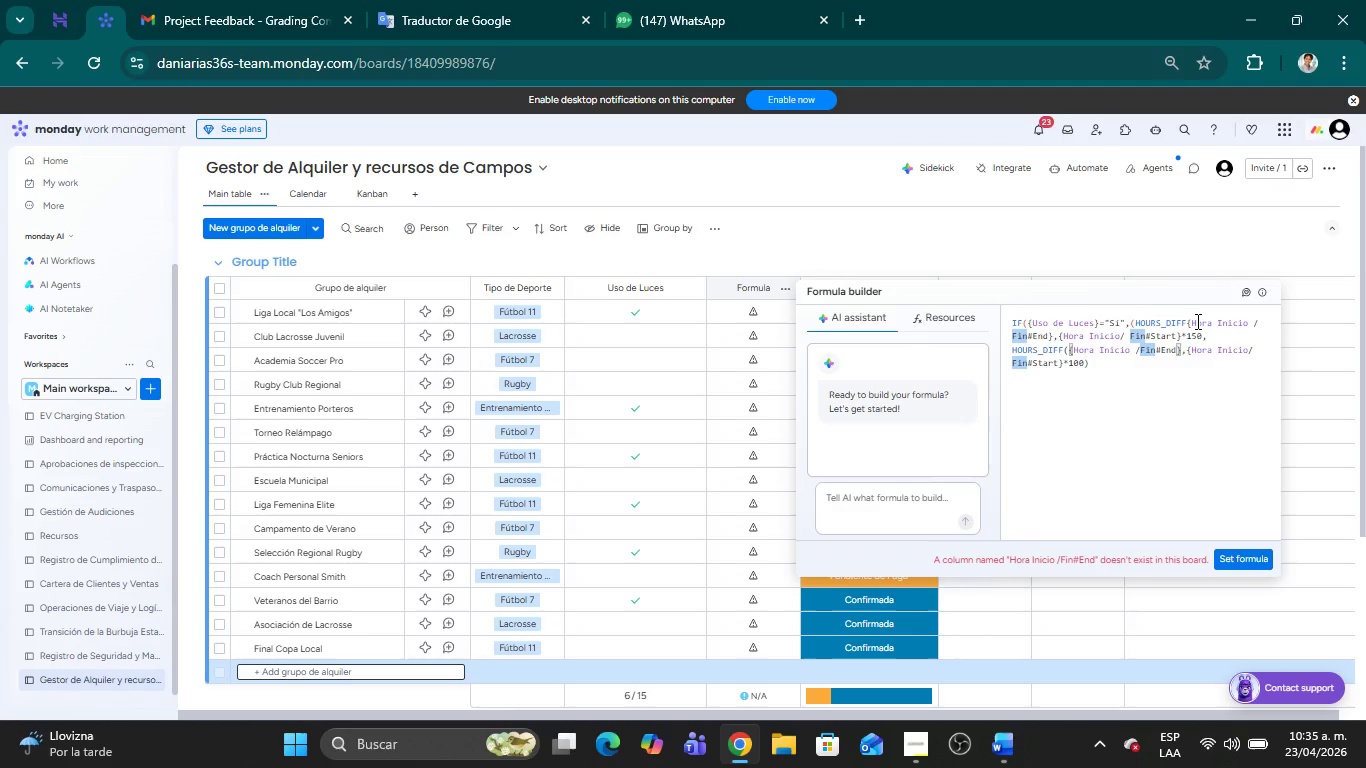 
key(Space)
 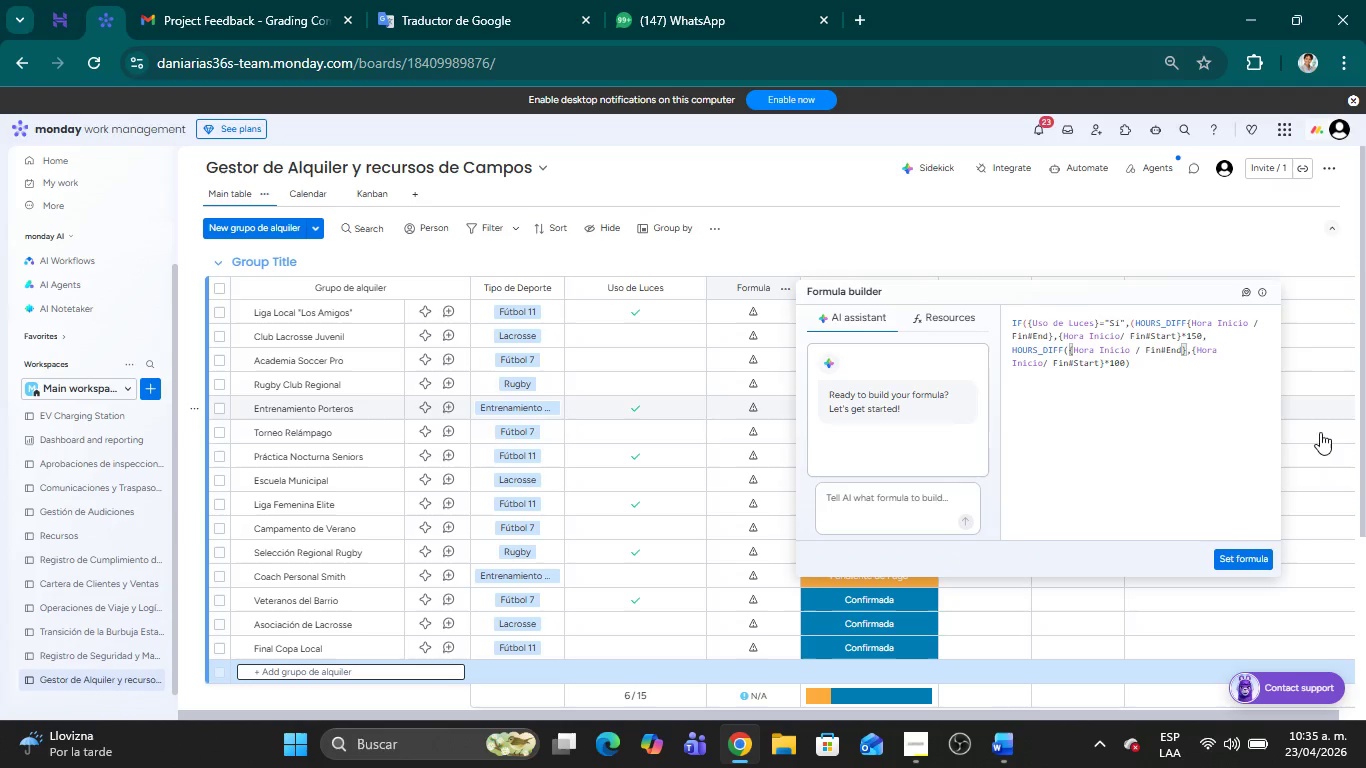 
double_click([1237, 558])
 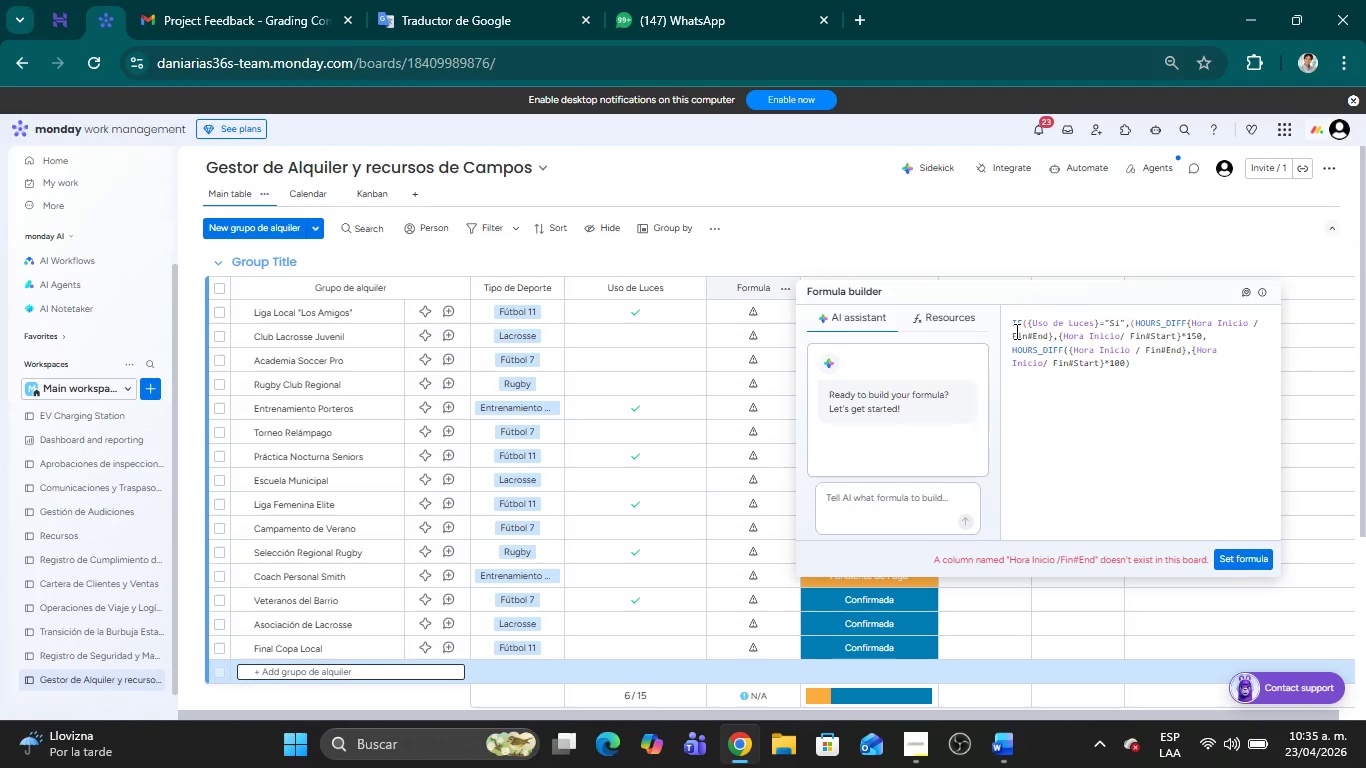 
left_click([1256, 319])
 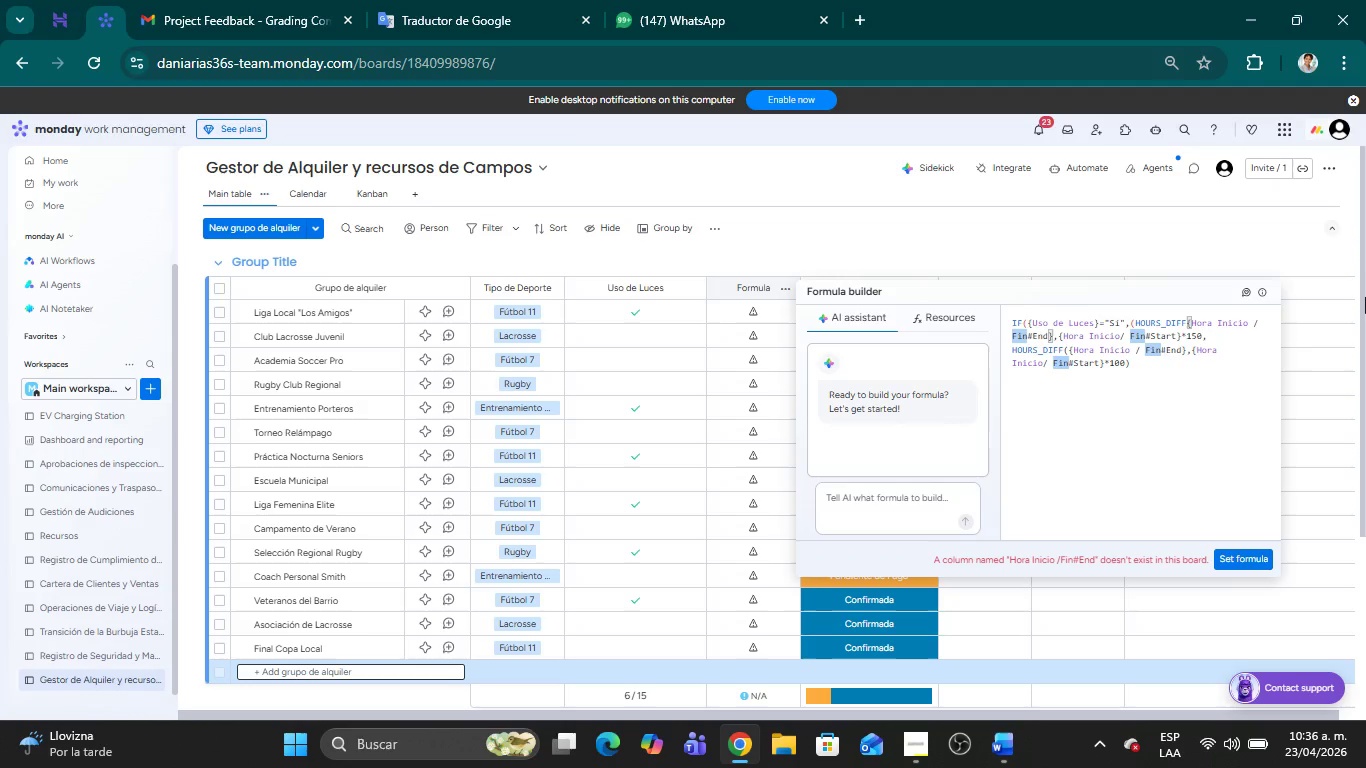 
key(Space)
 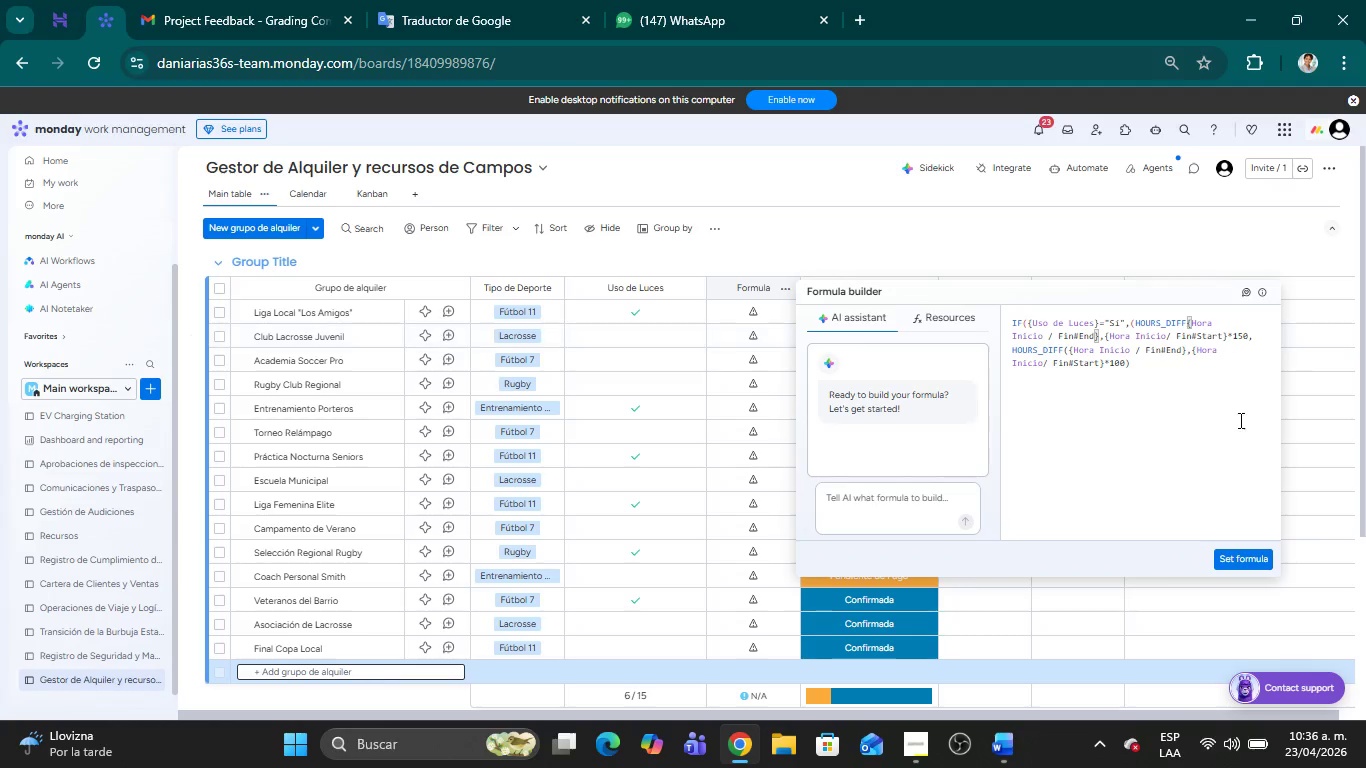 
left_click([1233, 554])
 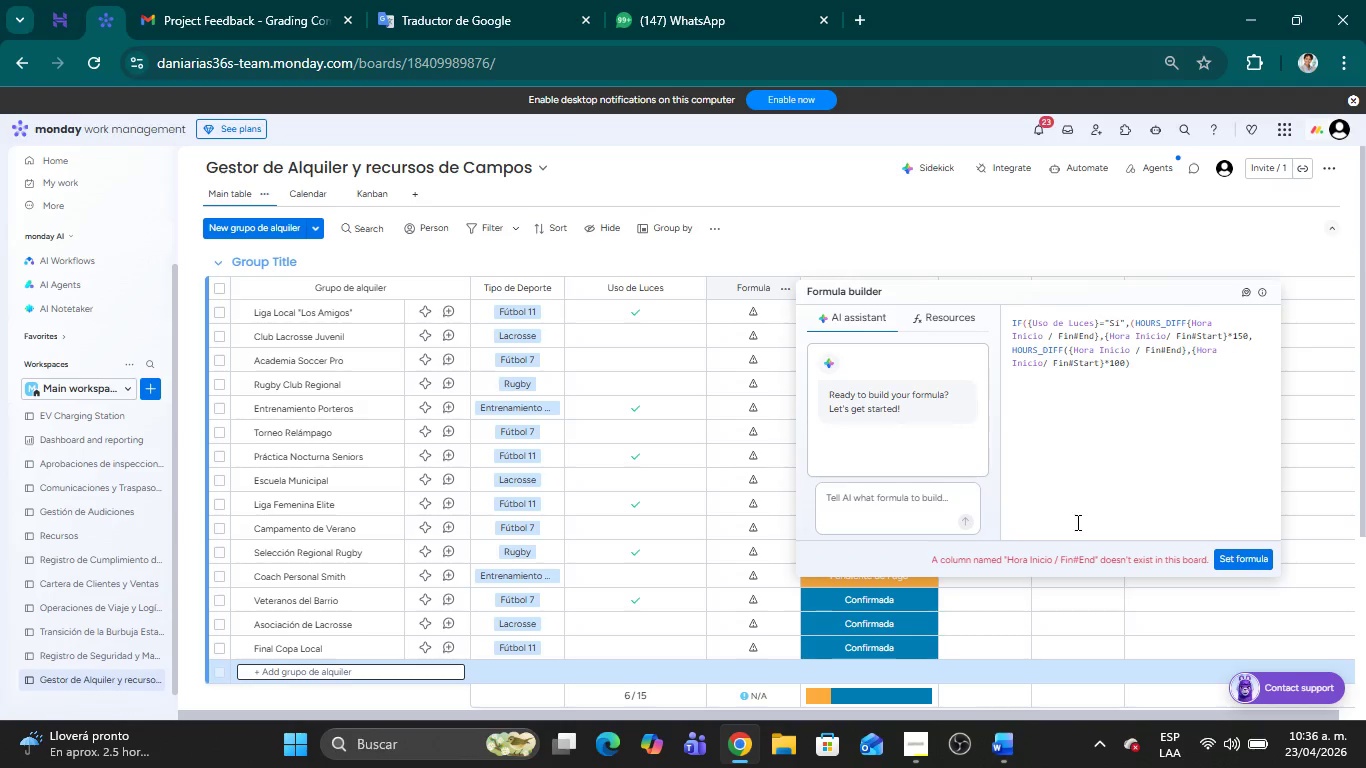 
wait(50.3)
 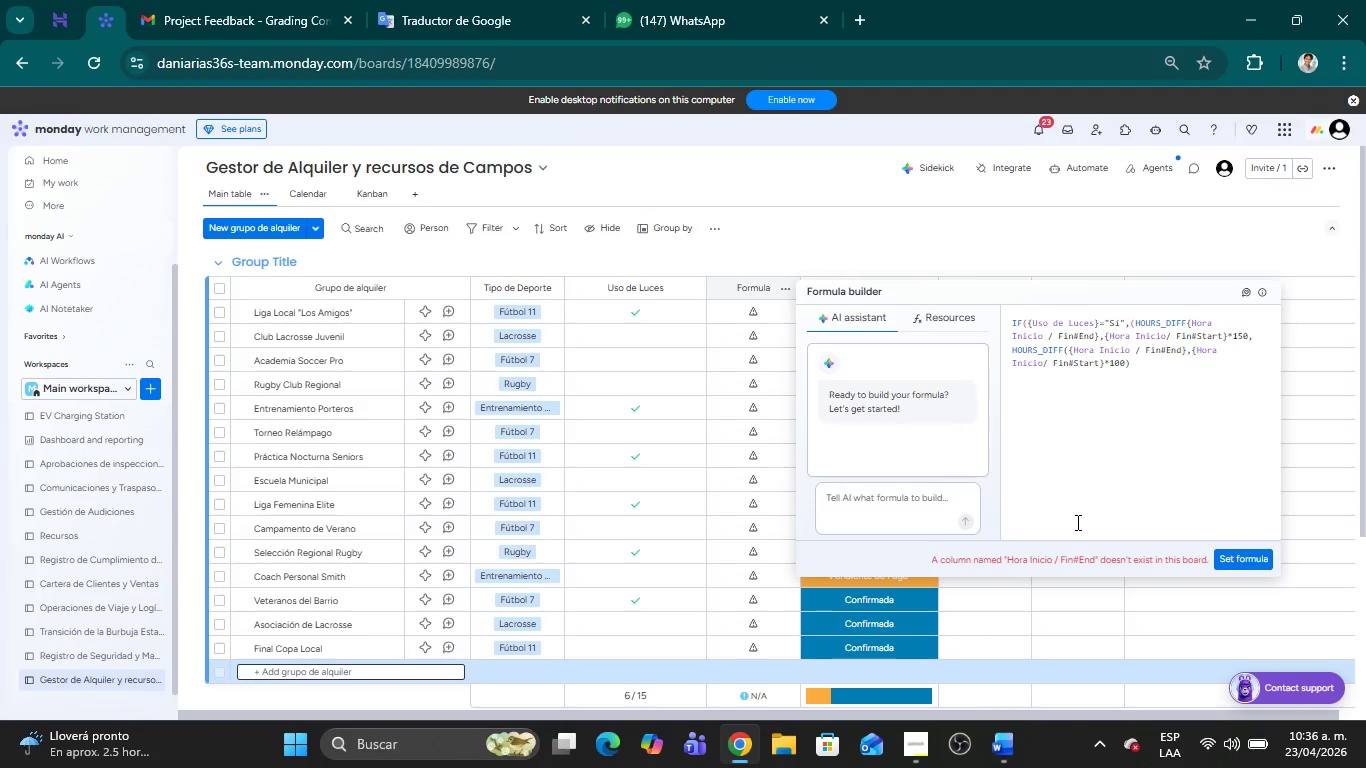 
left_click([690, 16])
 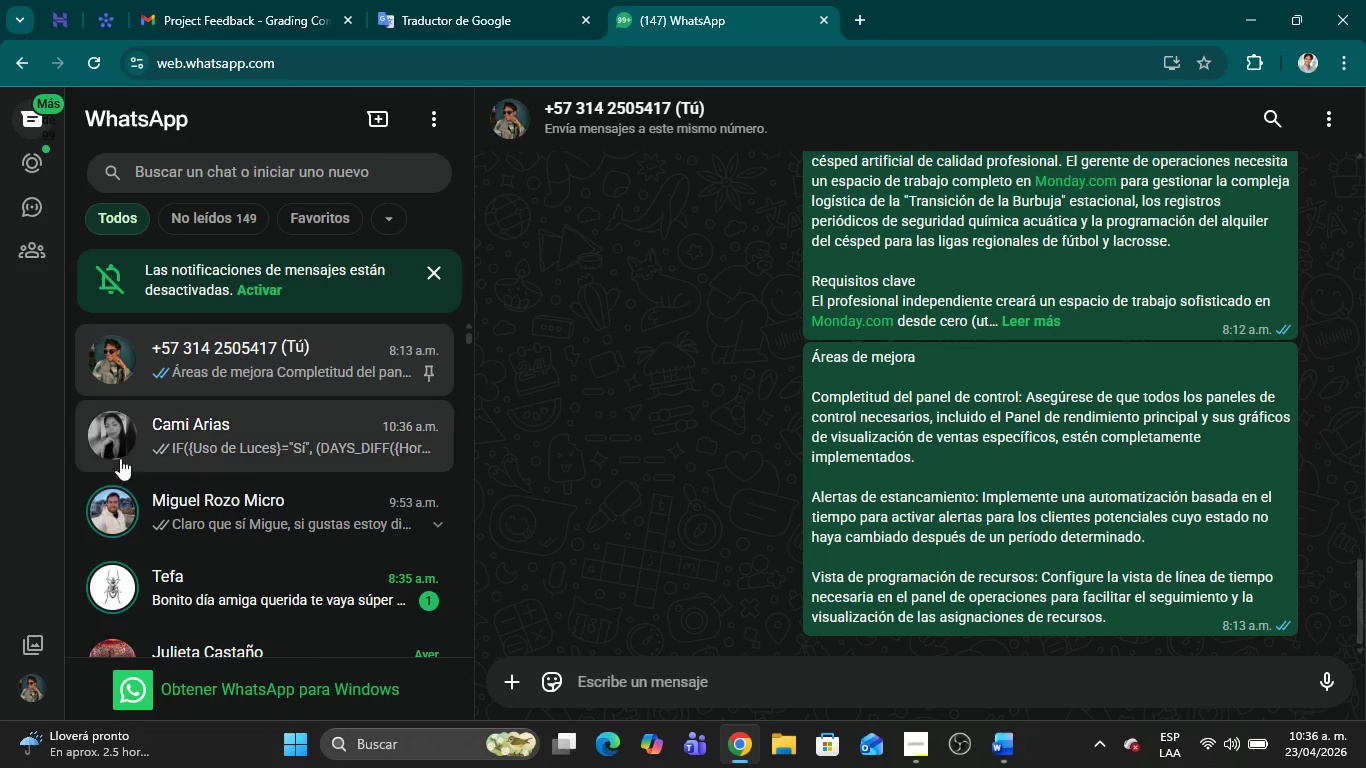 
left_click([255, 443])
 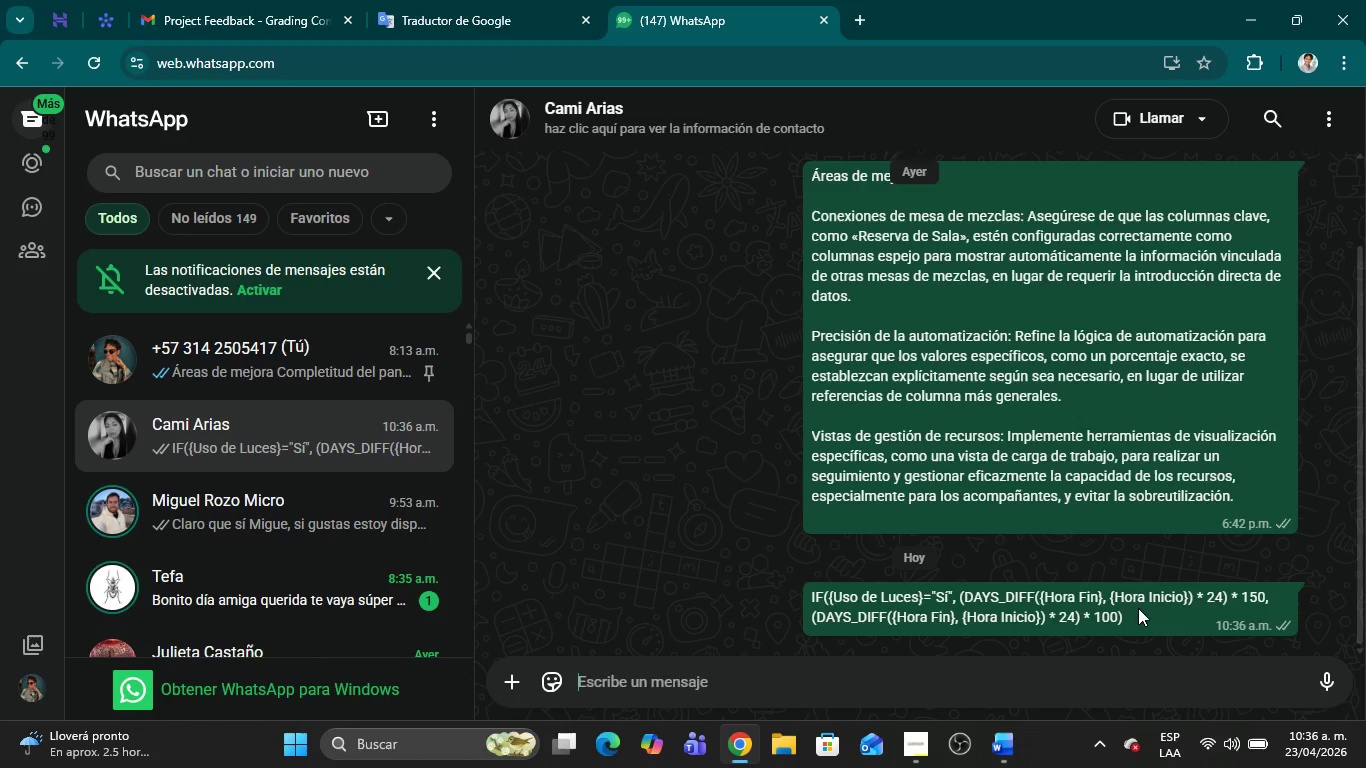 
left_click_drag(start_coordinate=[1130, 617], to_coordinate=[803, 588])
 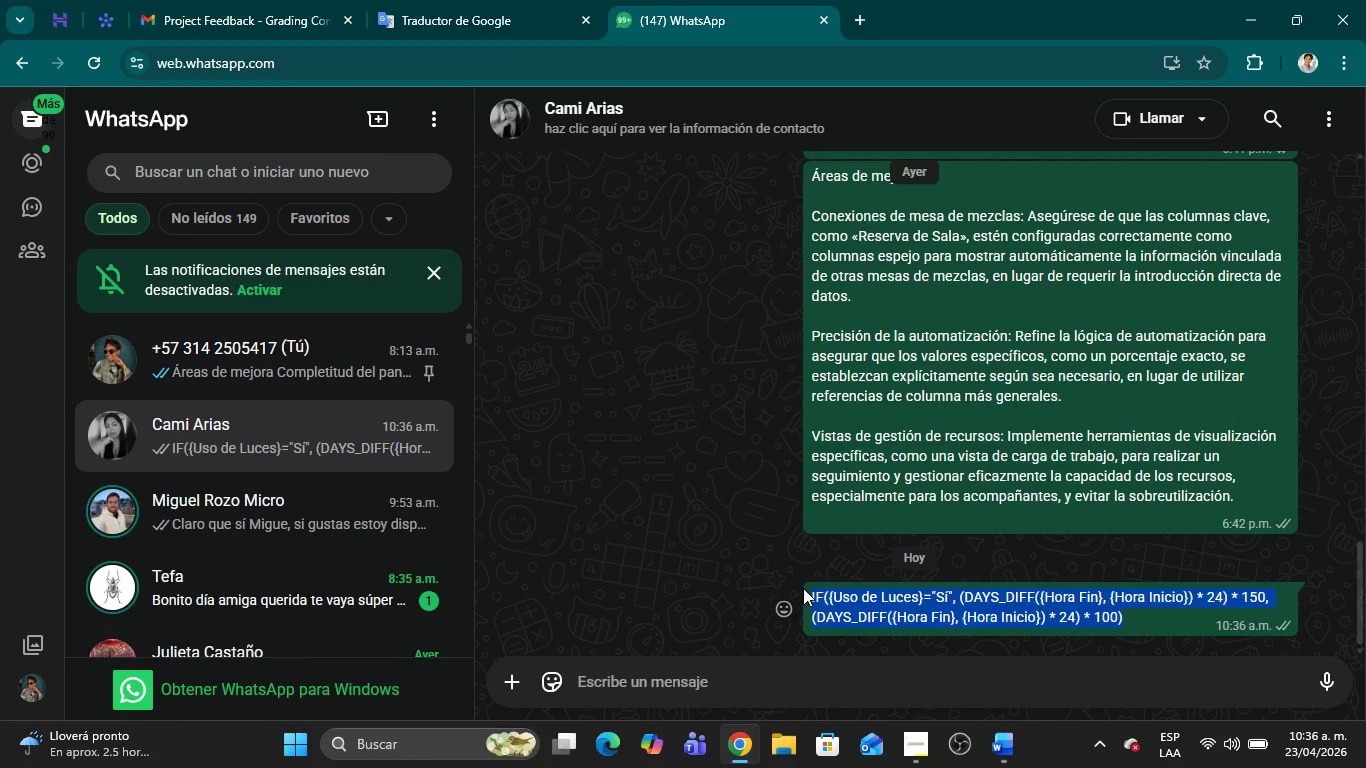 
key(Control+C)
 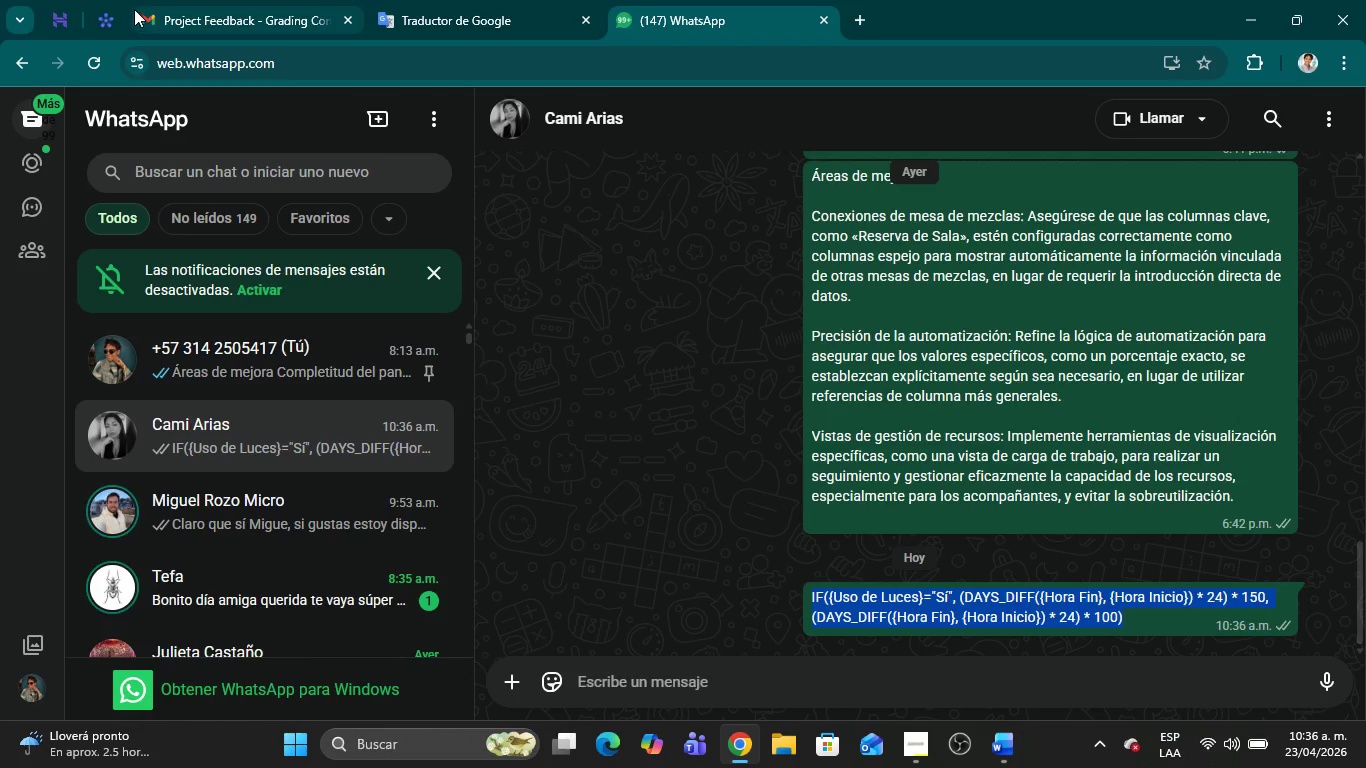 
left_click([114, 13])
 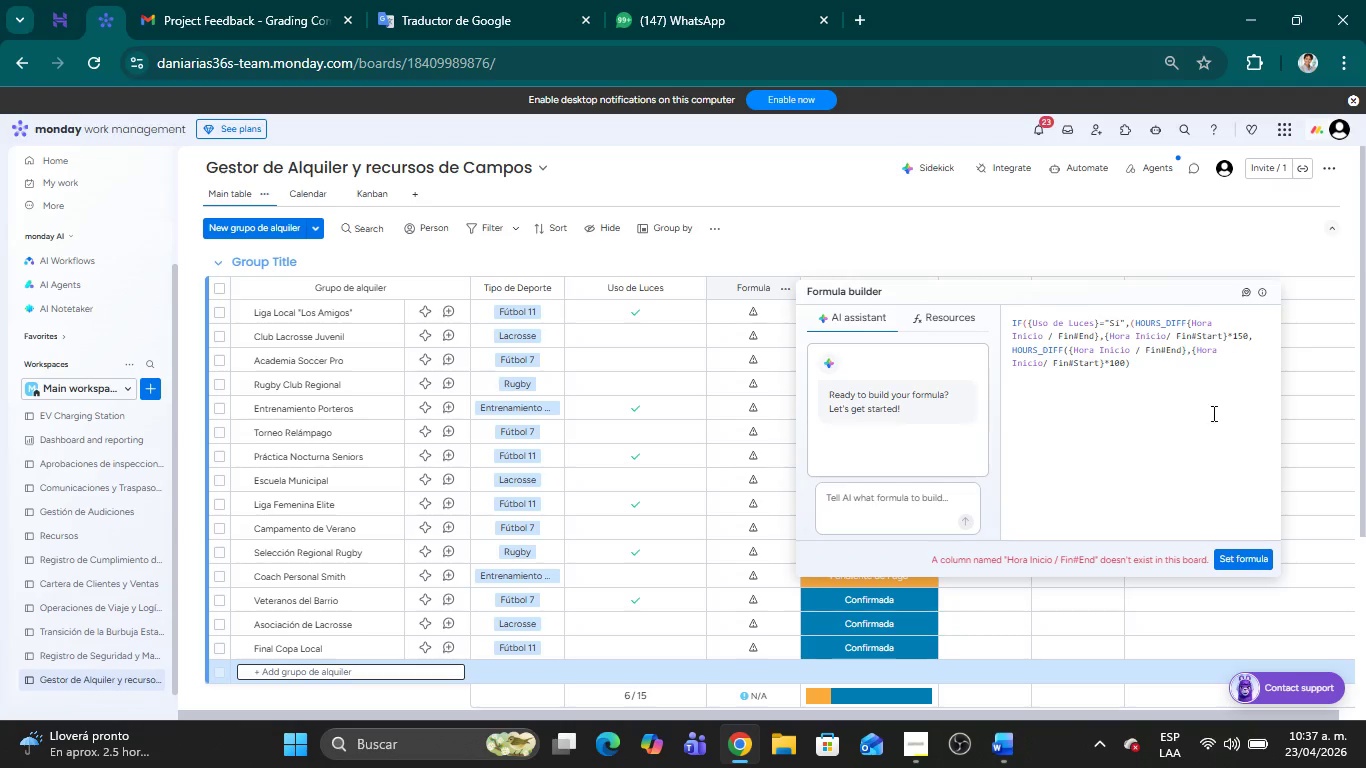 
left_click_drag(start_coordinate=[1155, 366], to_coordinate=[960, 319])
 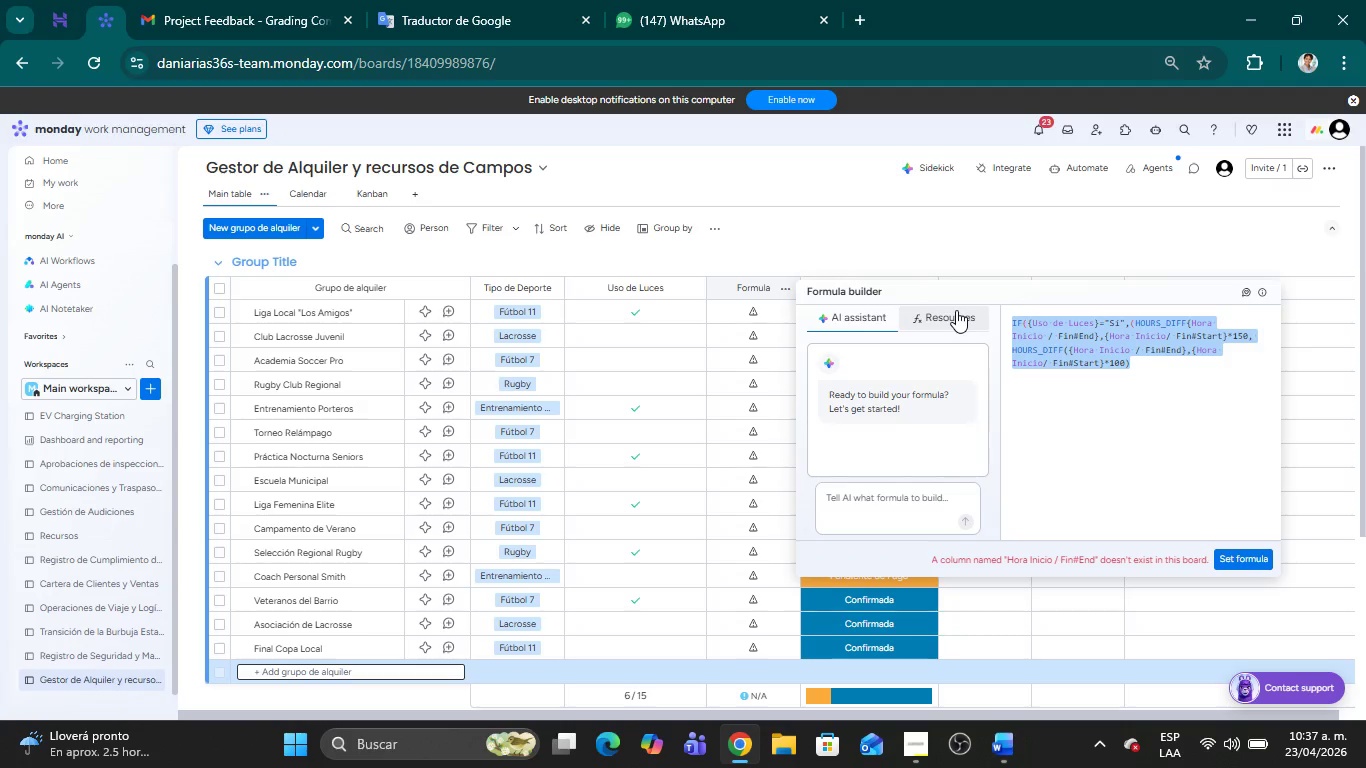 
key(Control+V)
 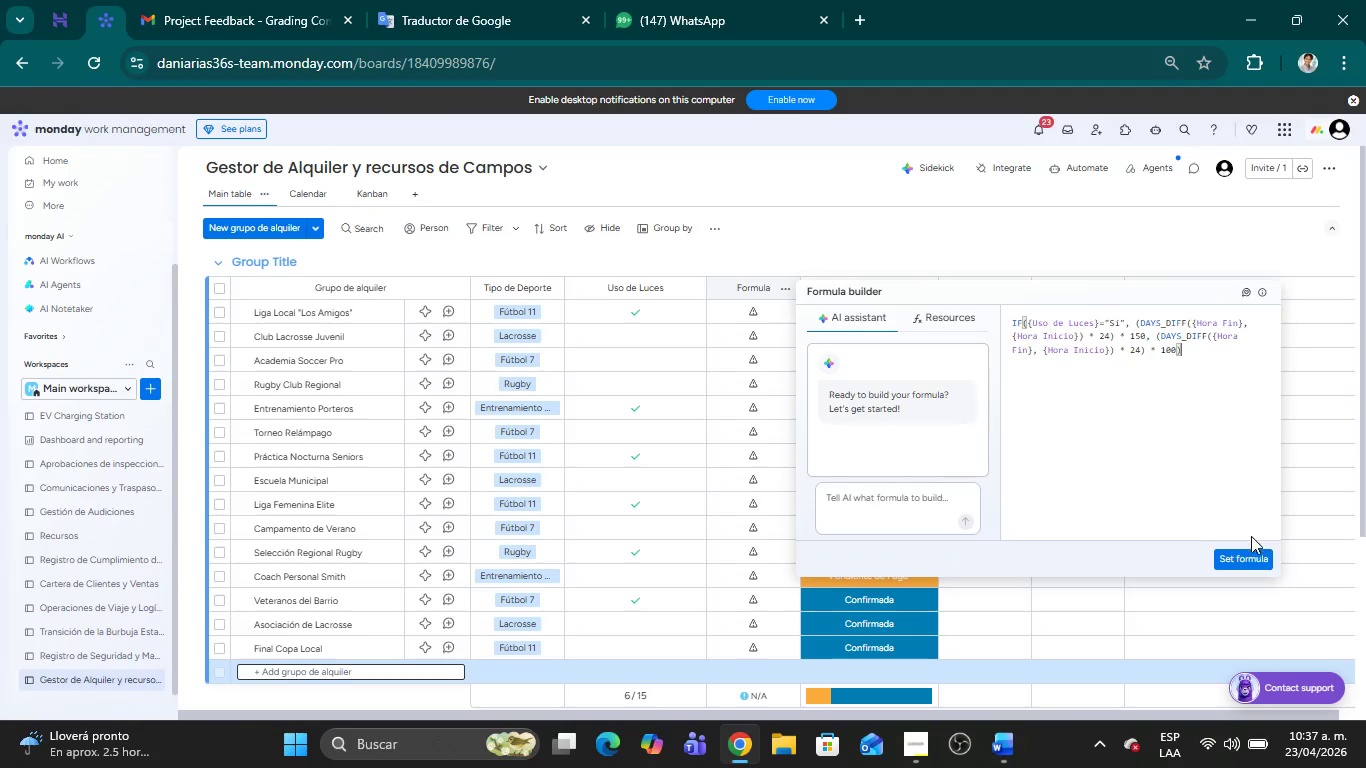 
left_click([1238, 557])
 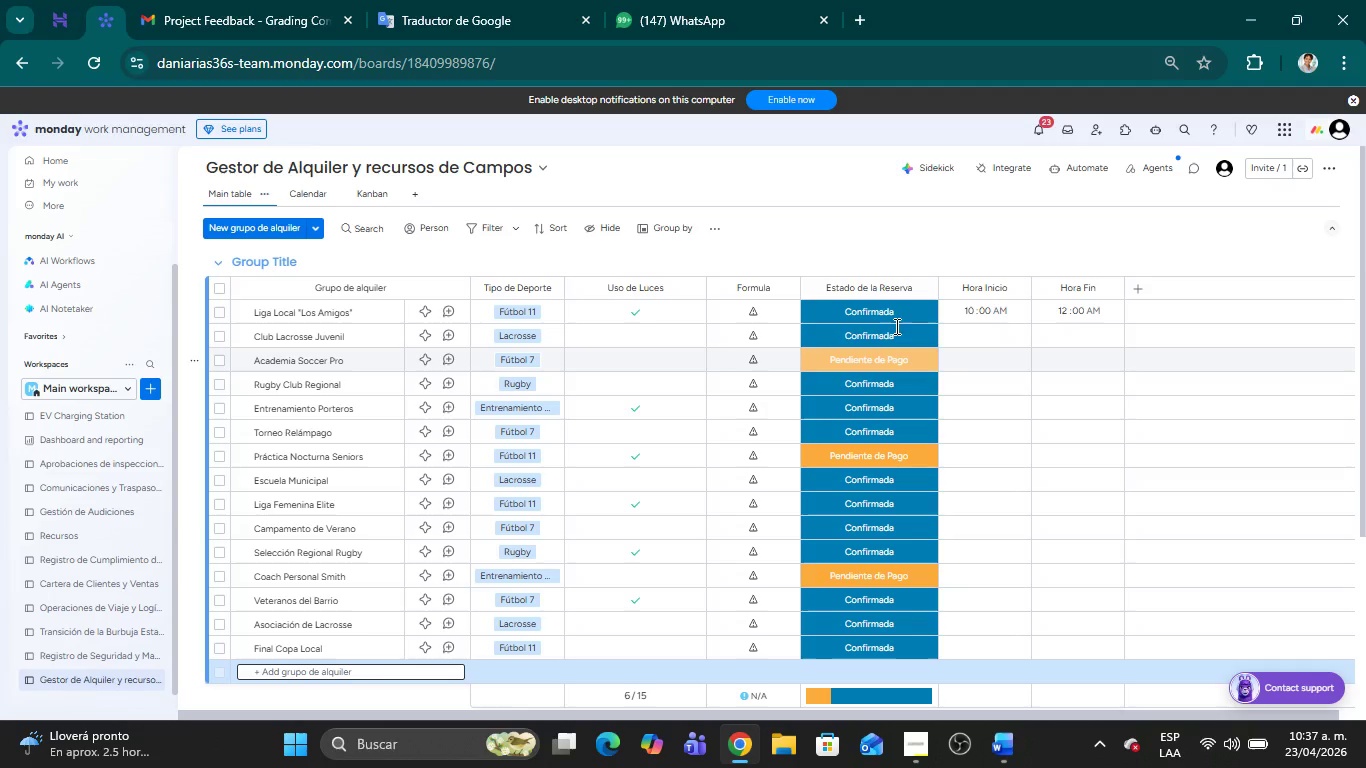 
left_click([752, 314])
 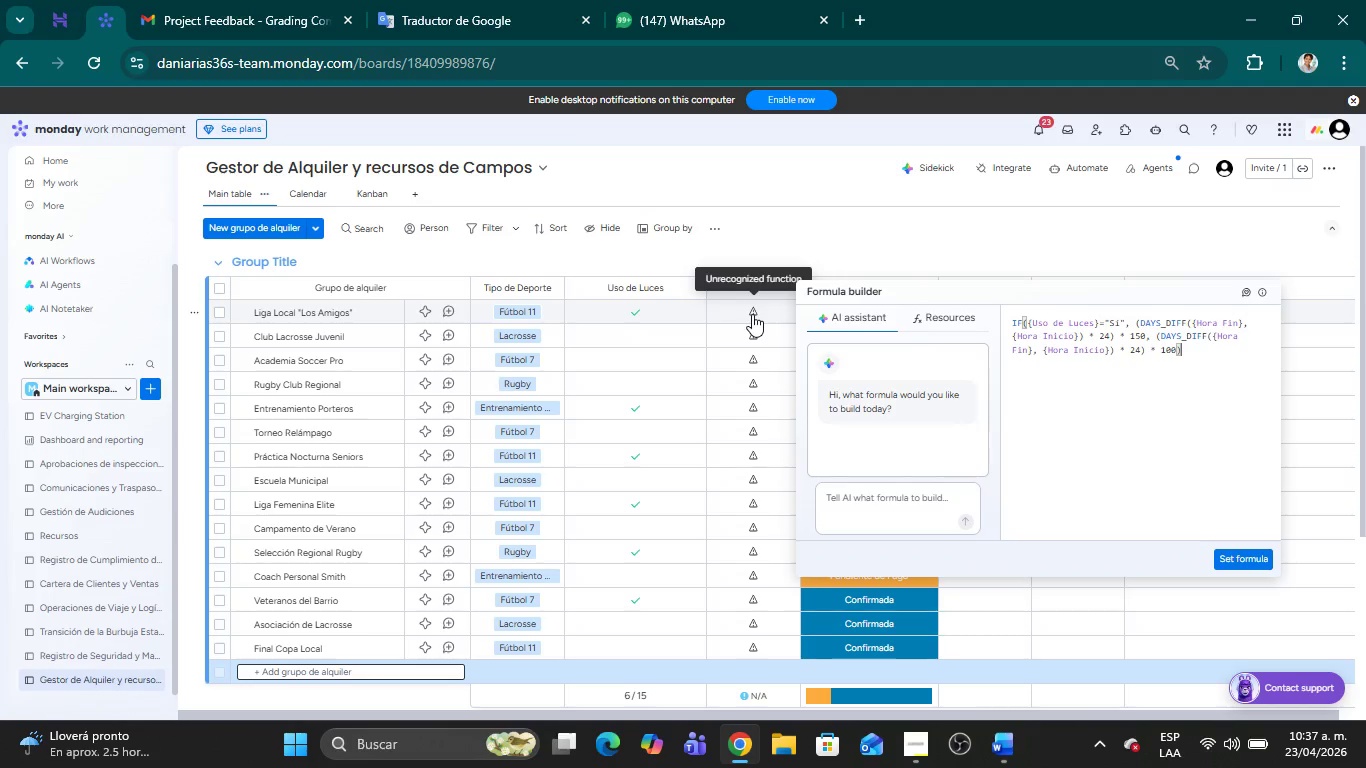 
wait(19.47)
 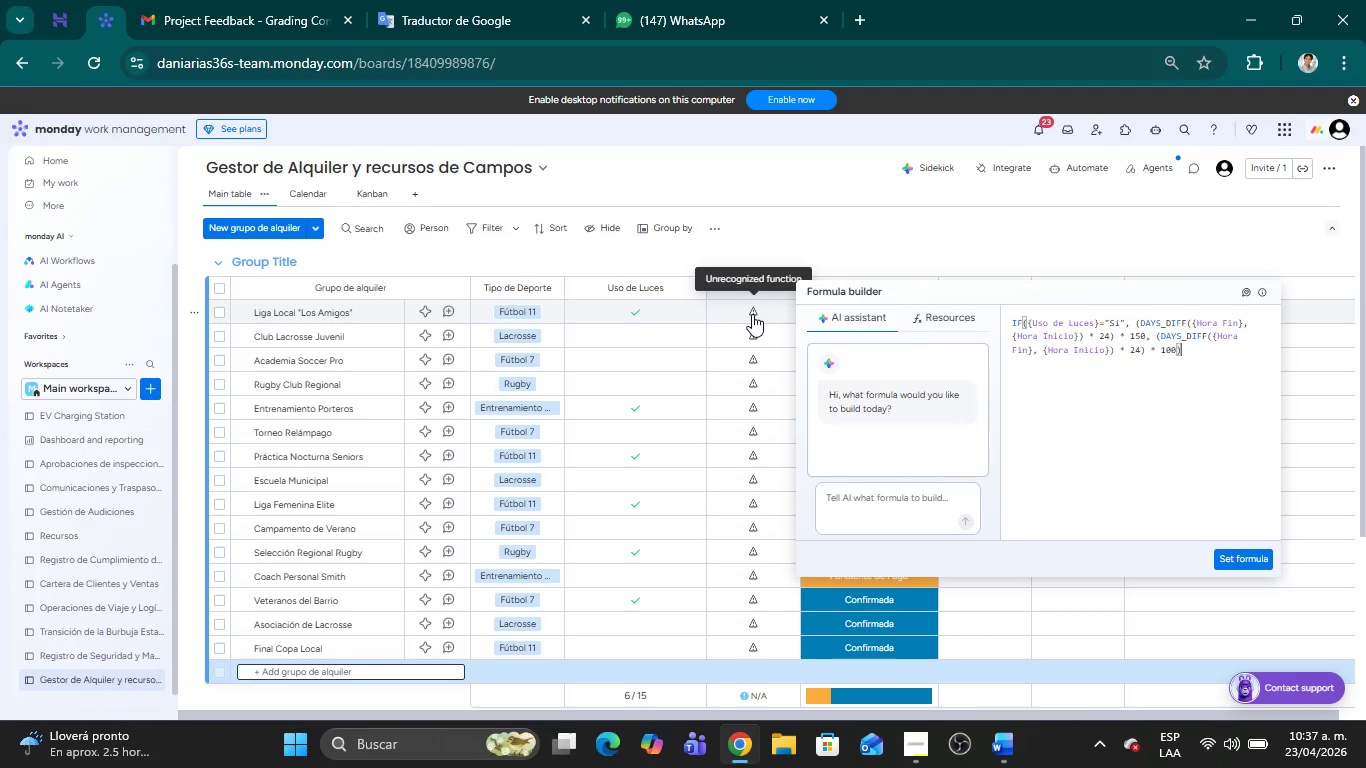 
left_click([1185, 316])
 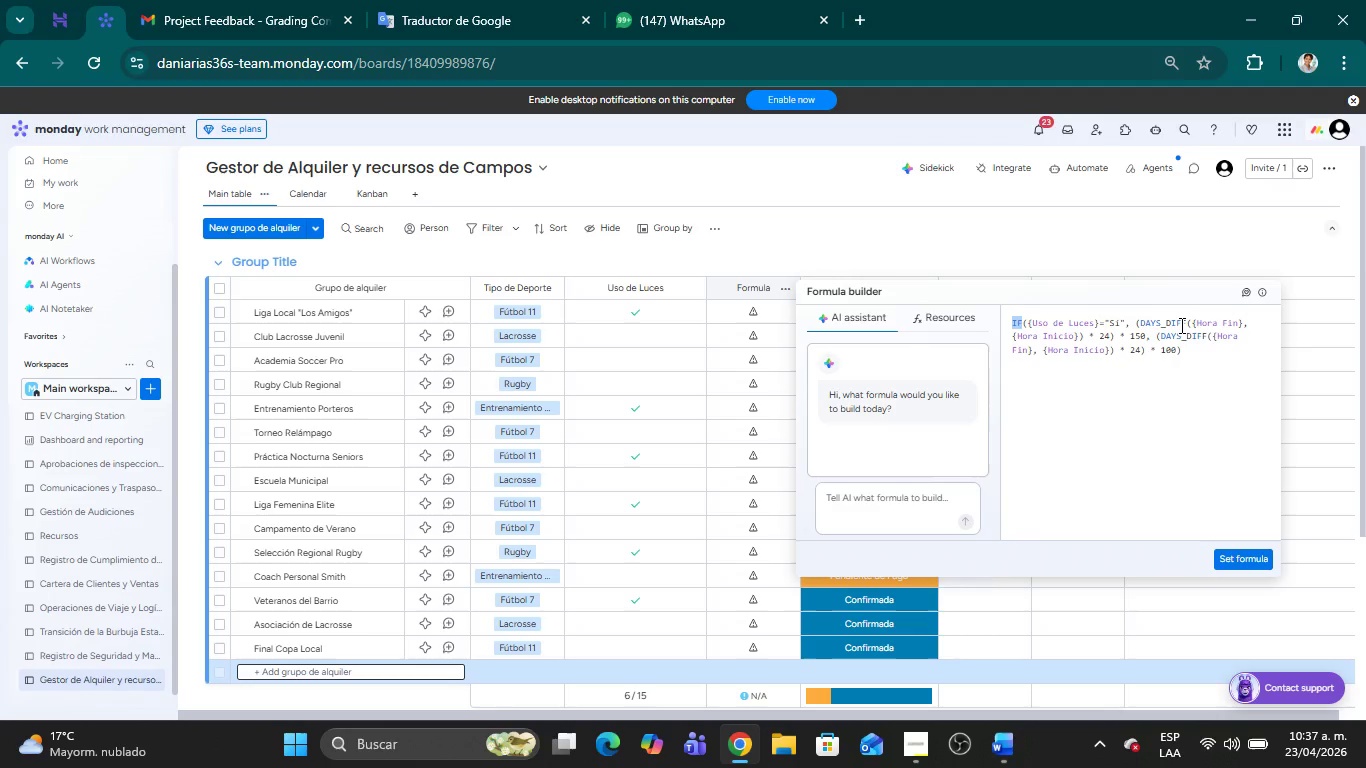 
left_click([1180, 324])
 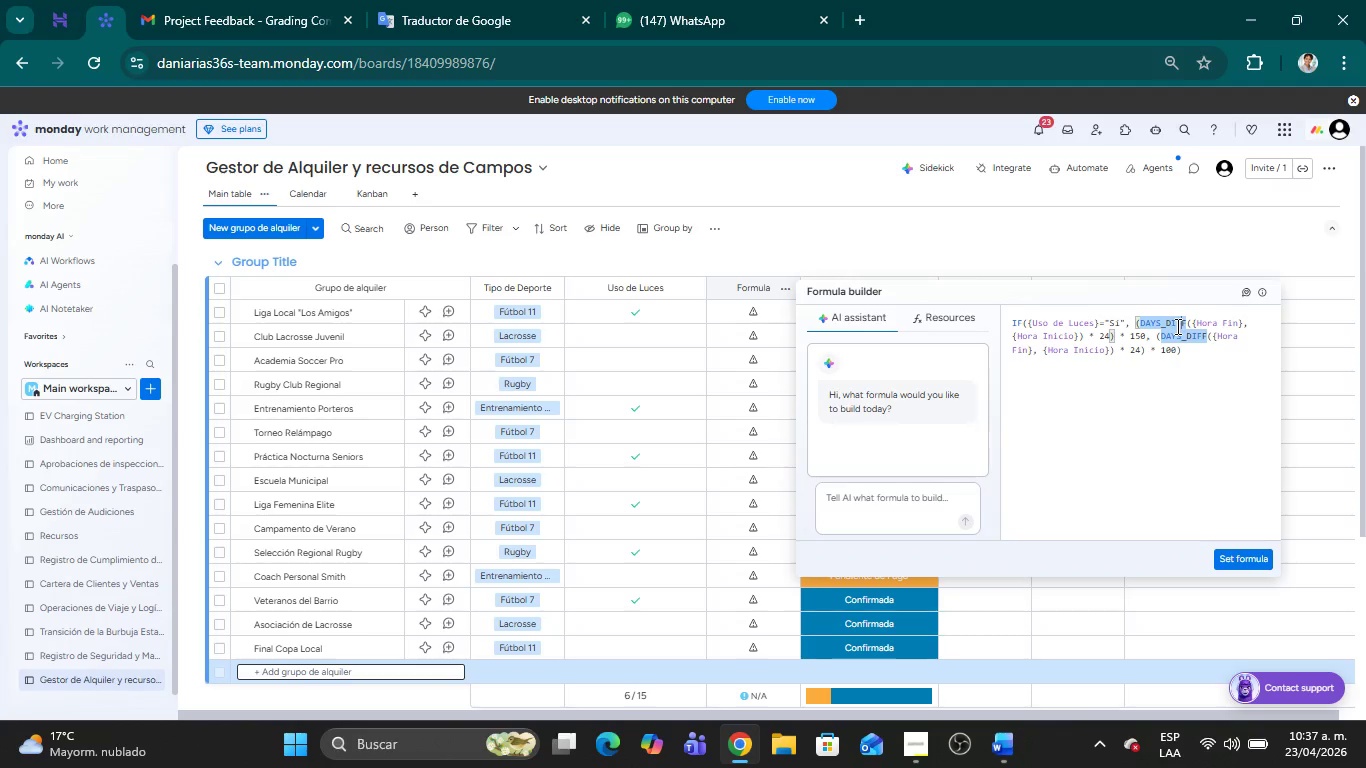 
double_click([1175, 322])
 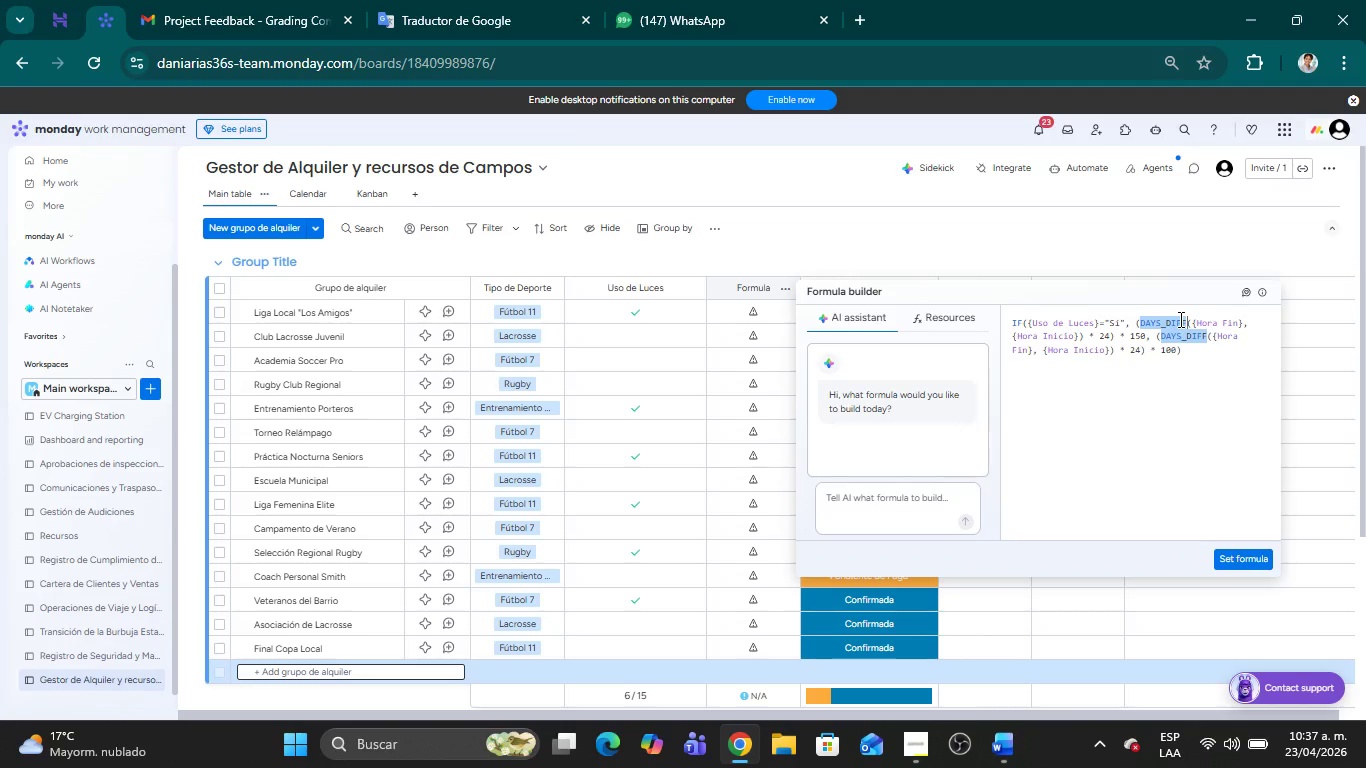 
key(Backspace)
type(DAYS)
 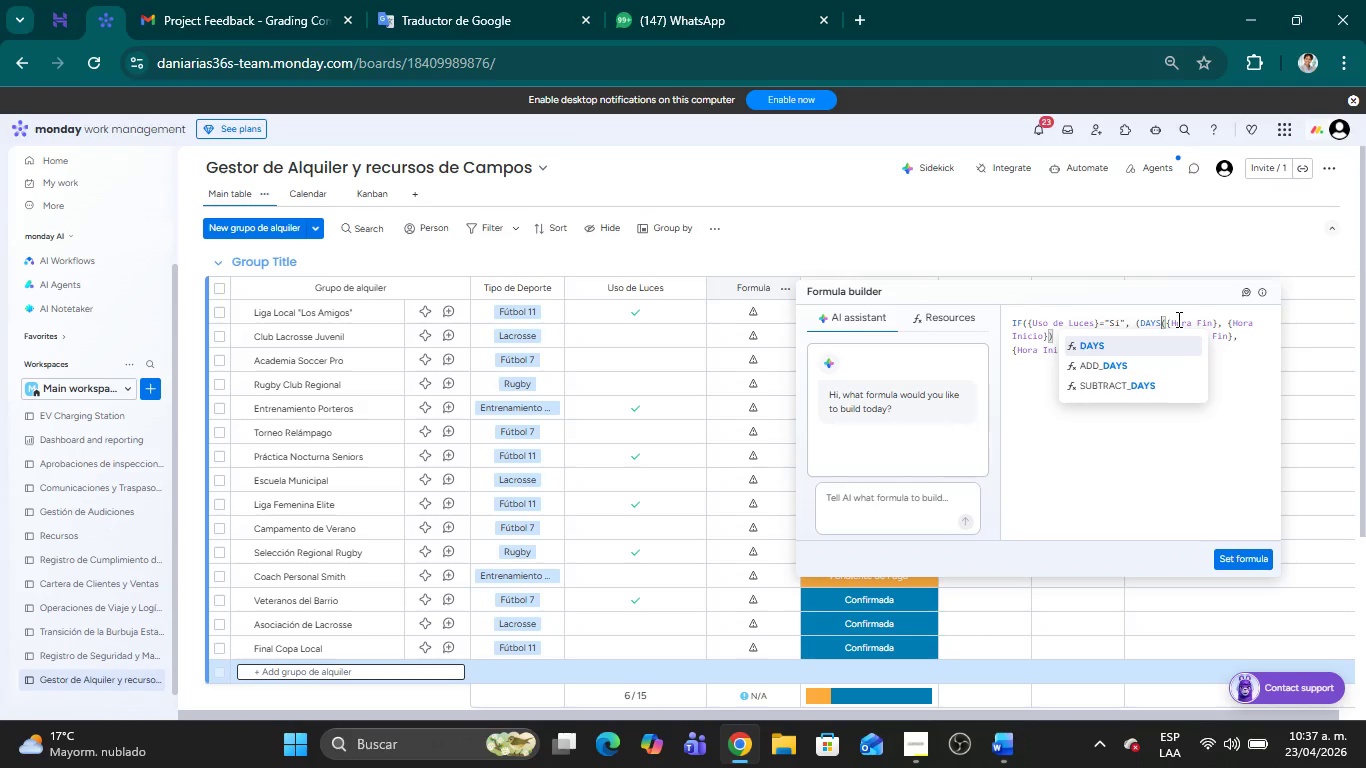 
key(Backspace)
key(Backspace)
key(Backspace)
key(Backspace)
type(HOURS)
 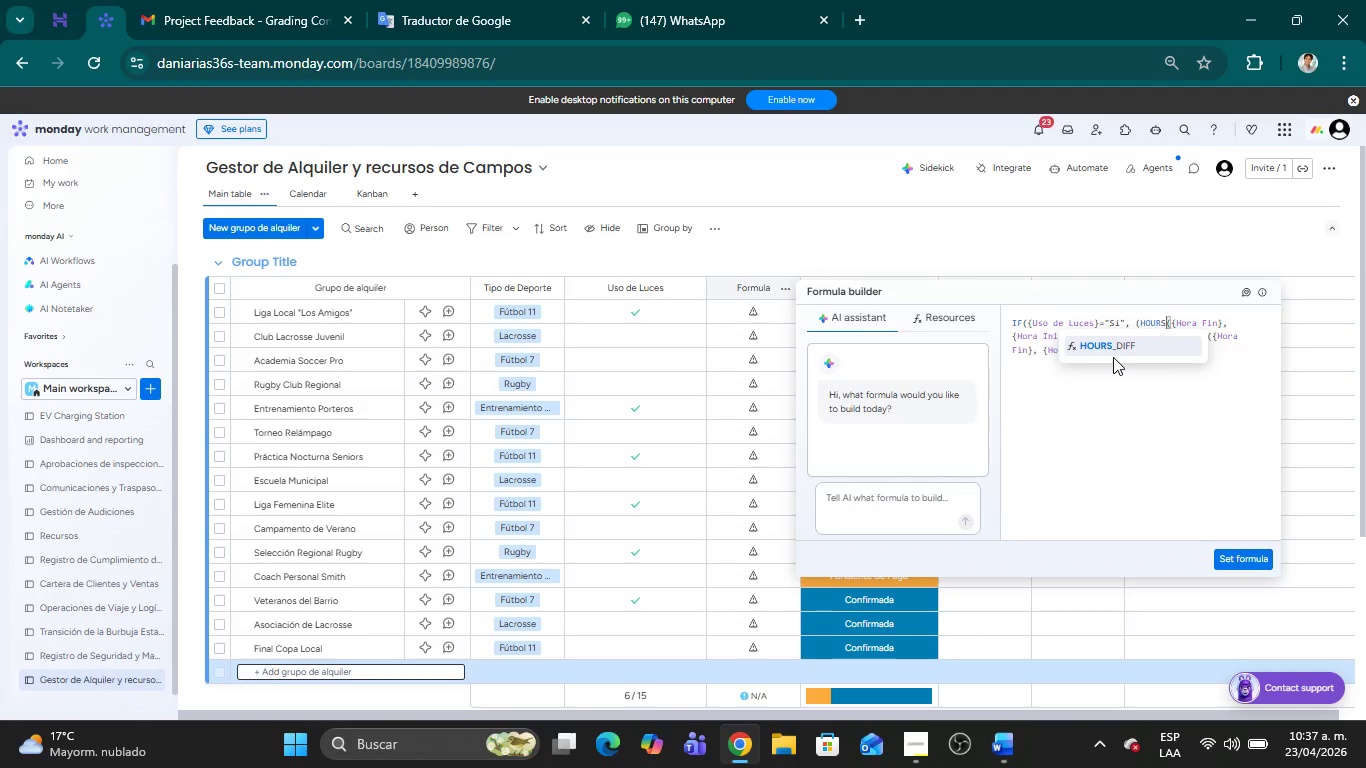 
left_click([1112, 348])
 